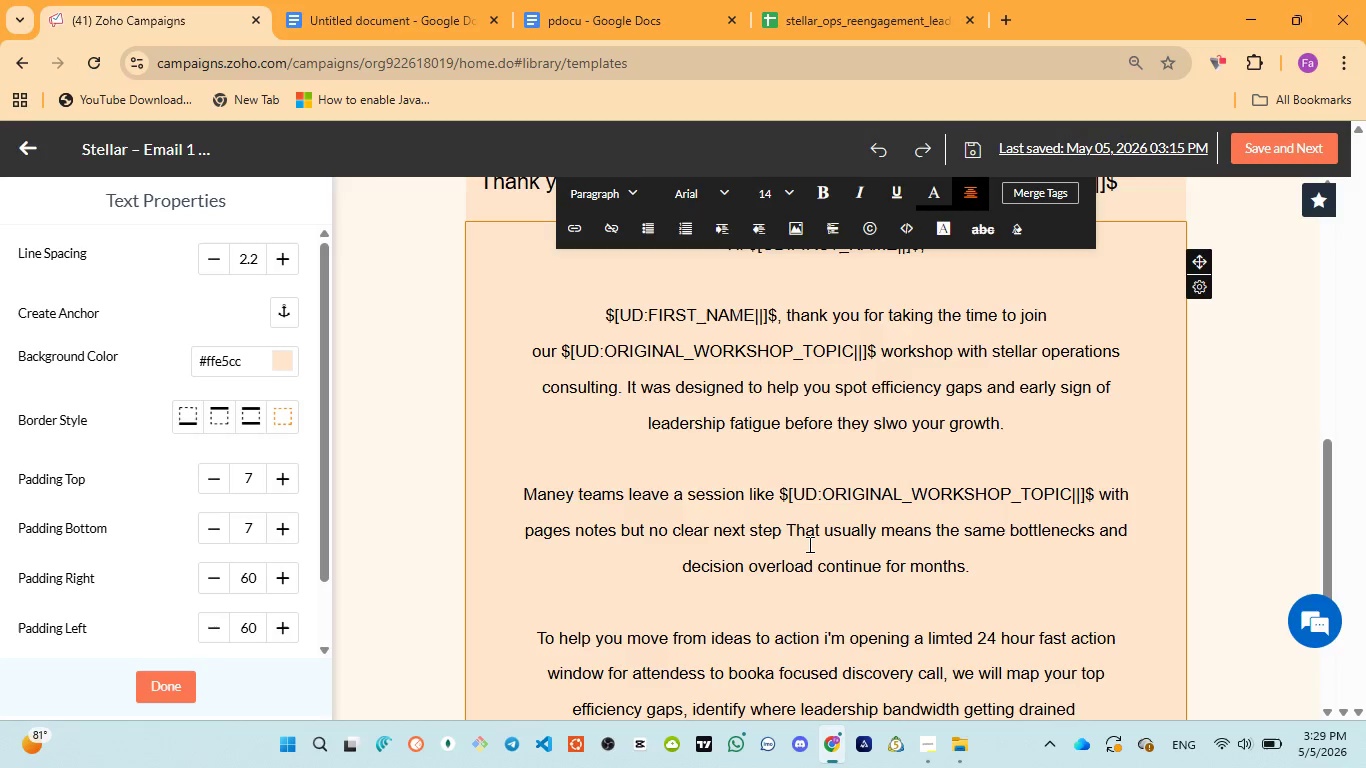 
type(and outline )
 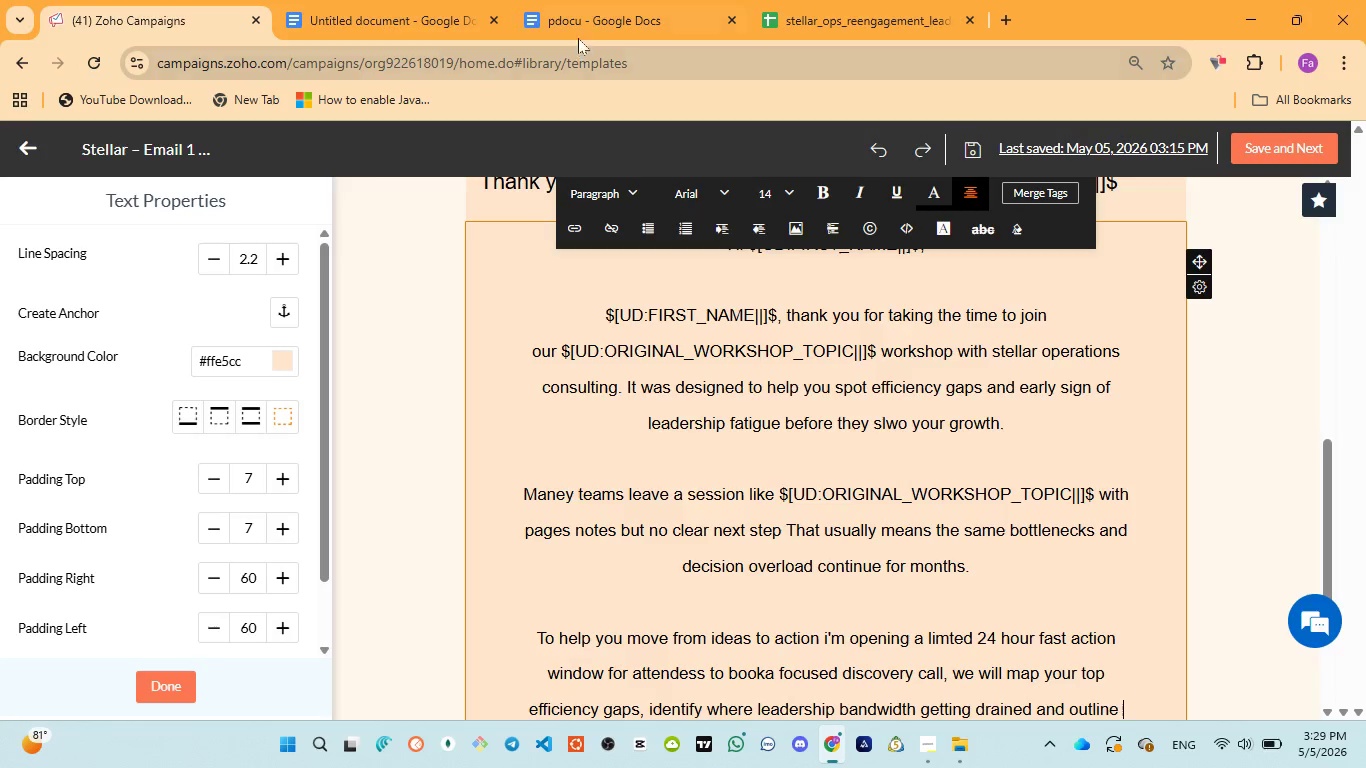 
left_click([576, 33])
 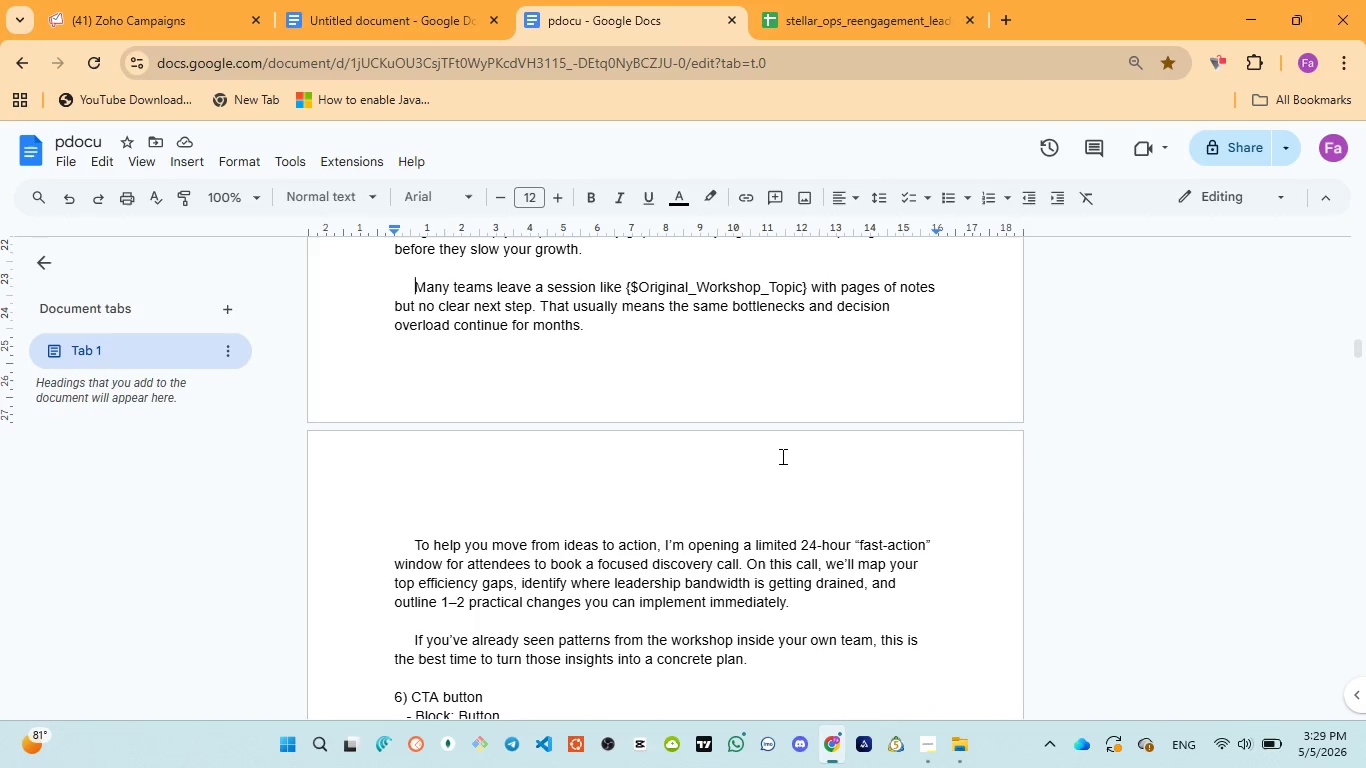 
wait(8.39)
 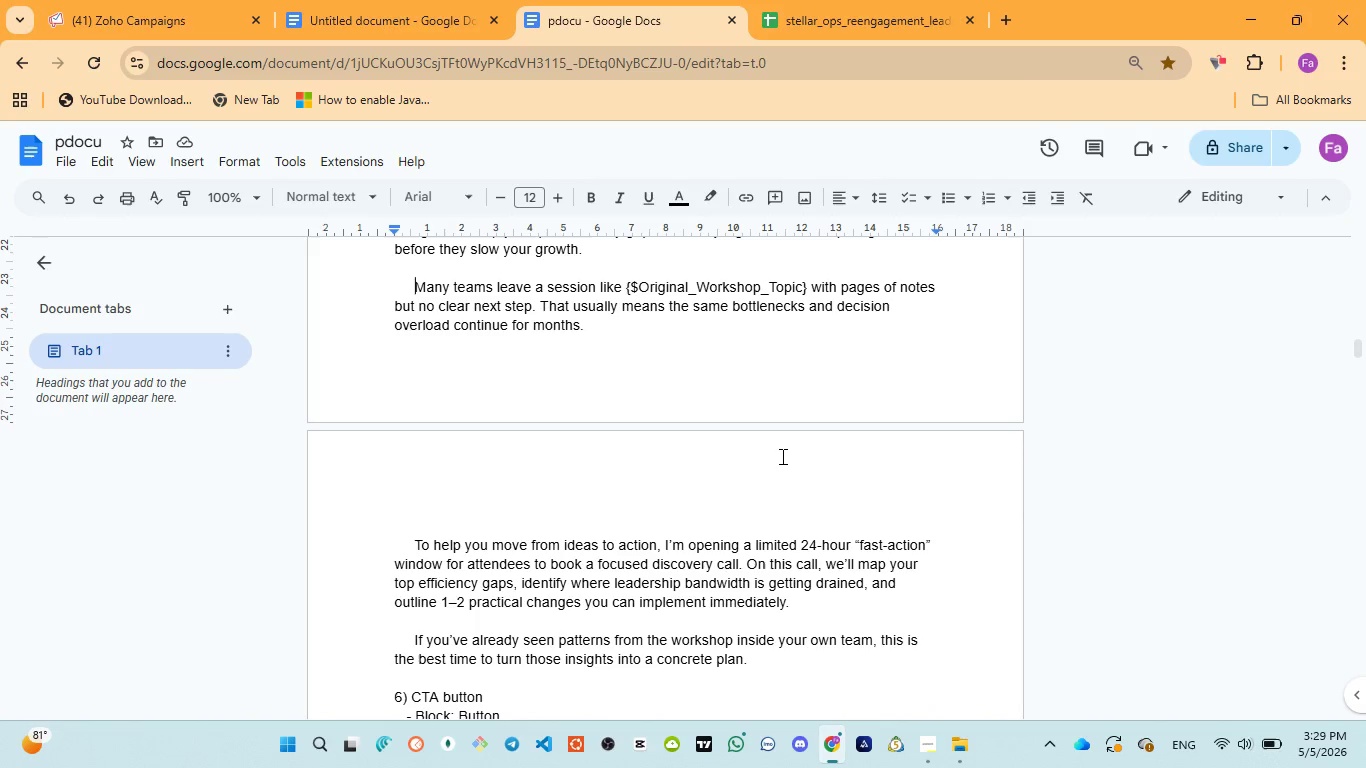 
left_click([155, 27])
 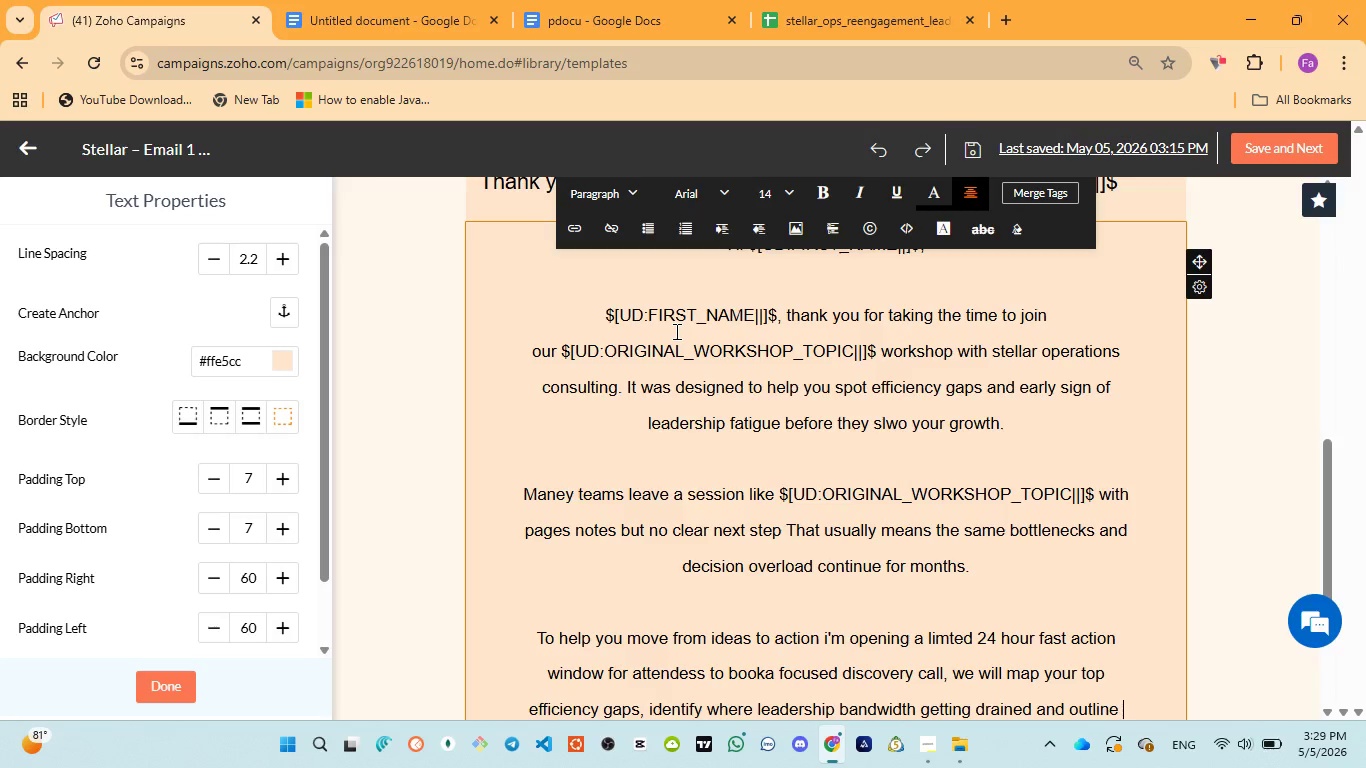 
type(1-2 practical changes )
 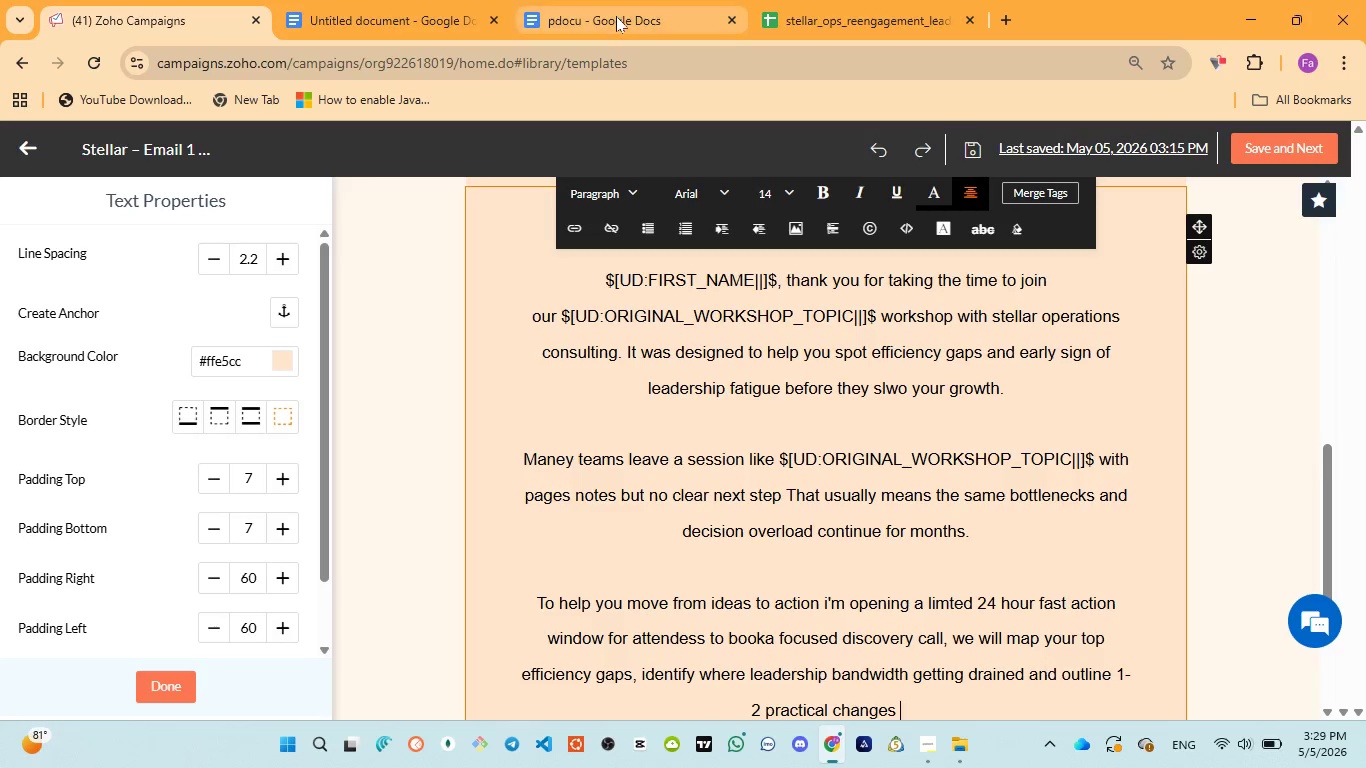 
left_click([616, 16])
 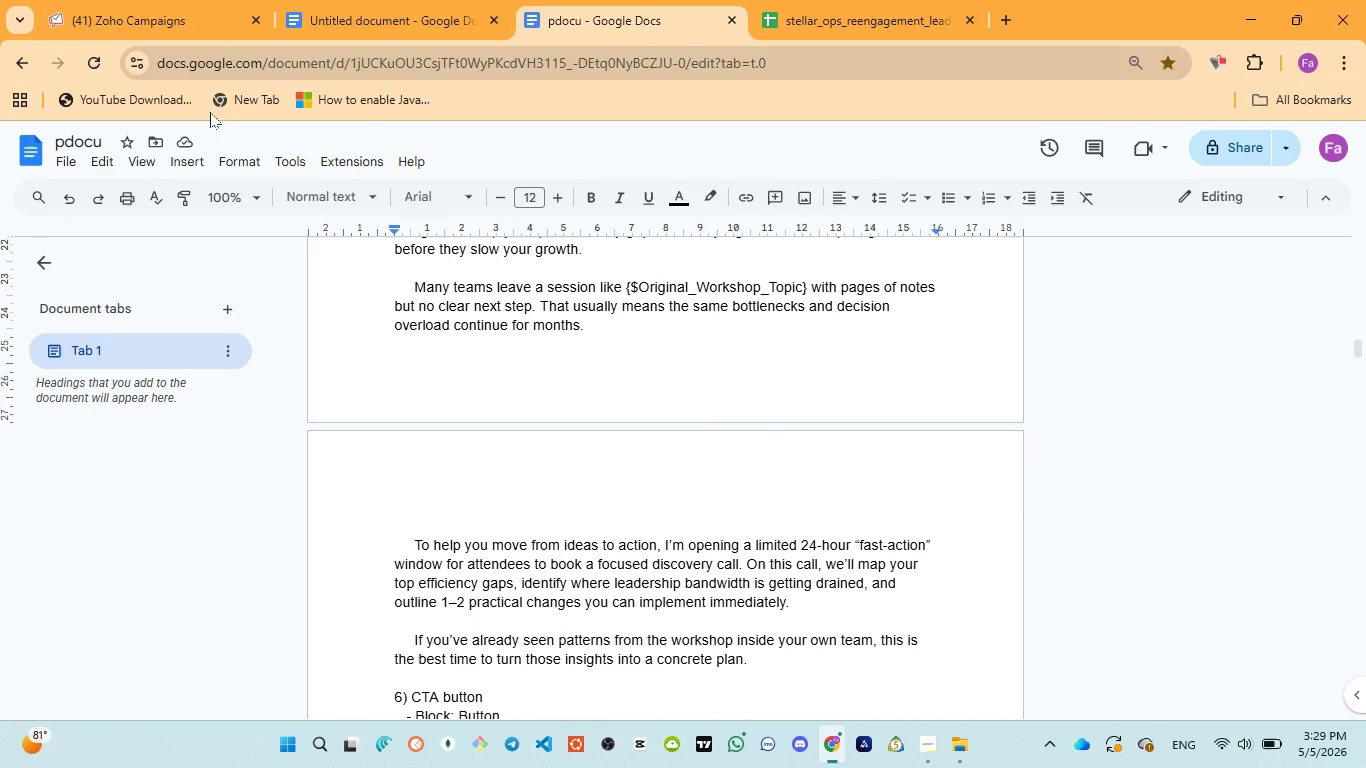 
wait(5.23)
 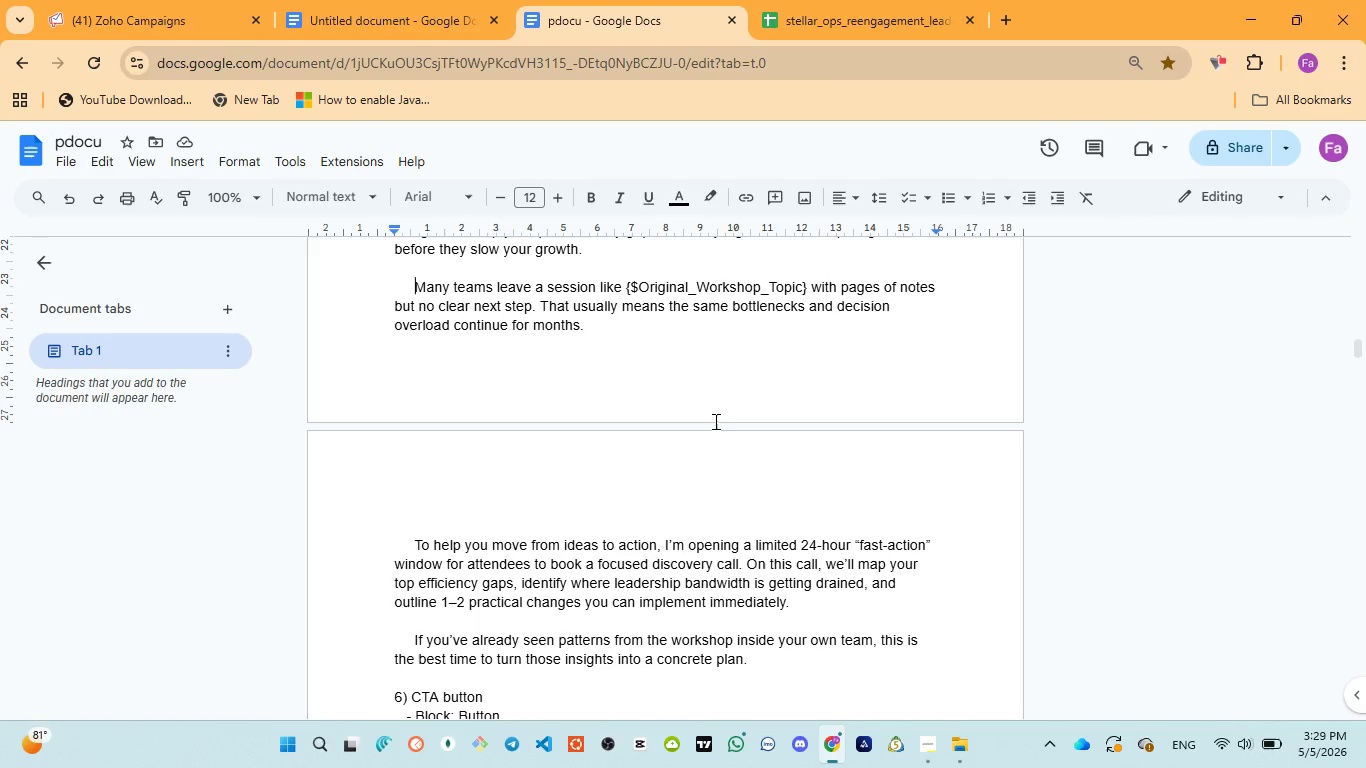 
left_click([169, 33])
 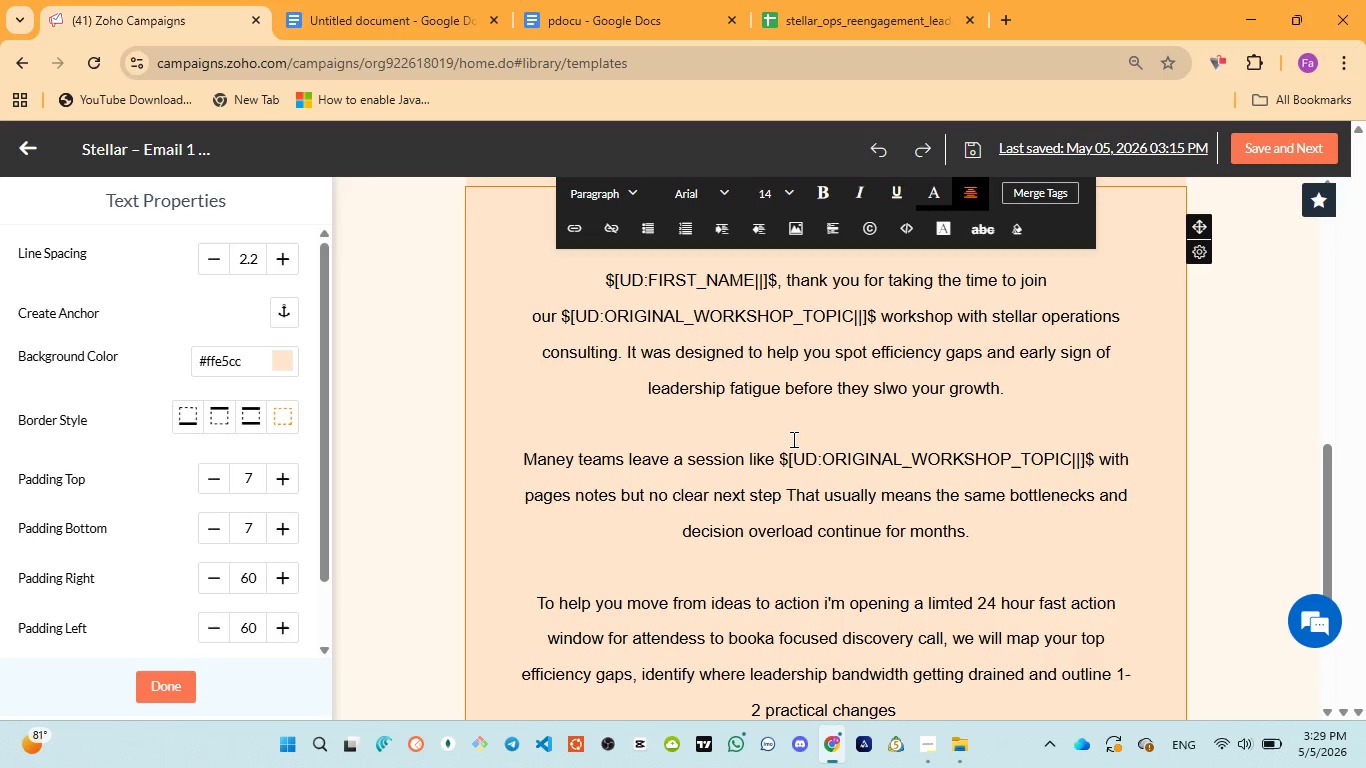 
type(you can implement )
 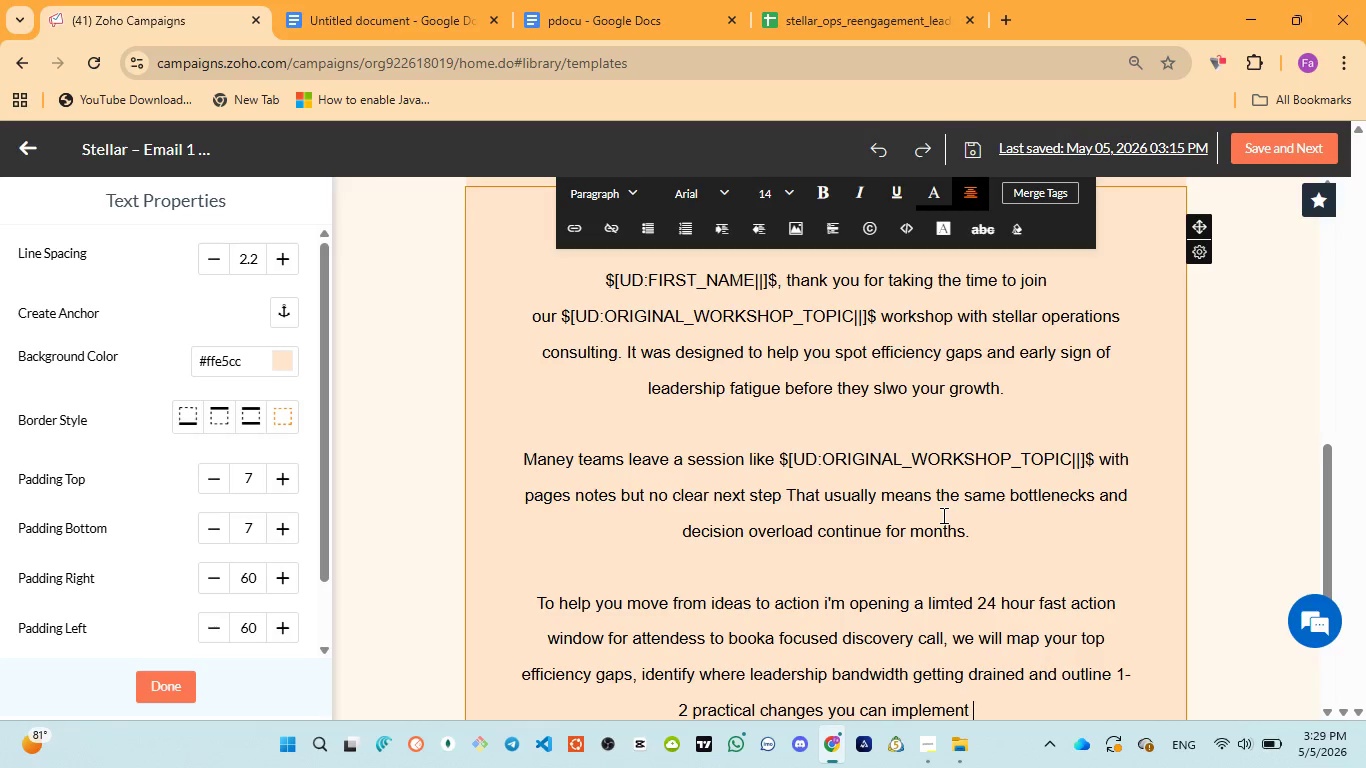 
type(immediately.)
 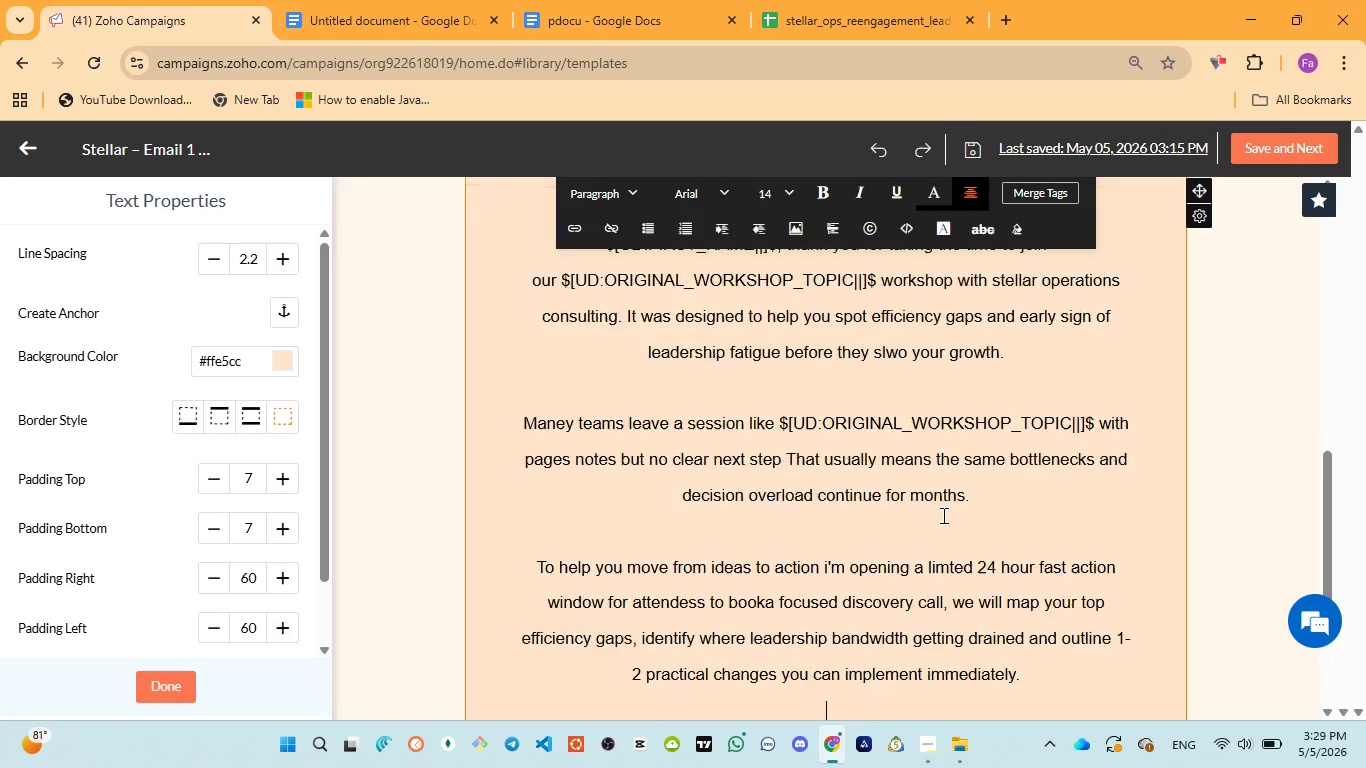 
key(Enter)
 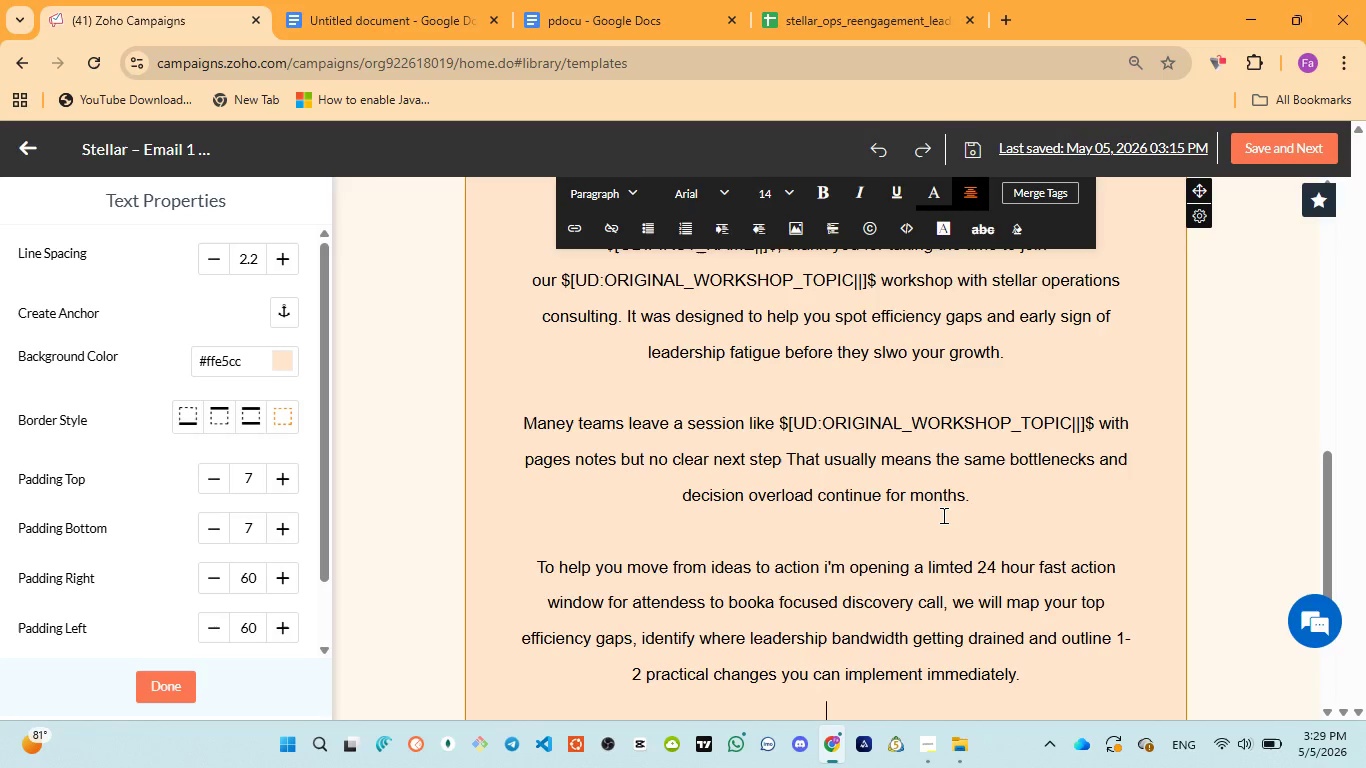 
wait(5.56)
 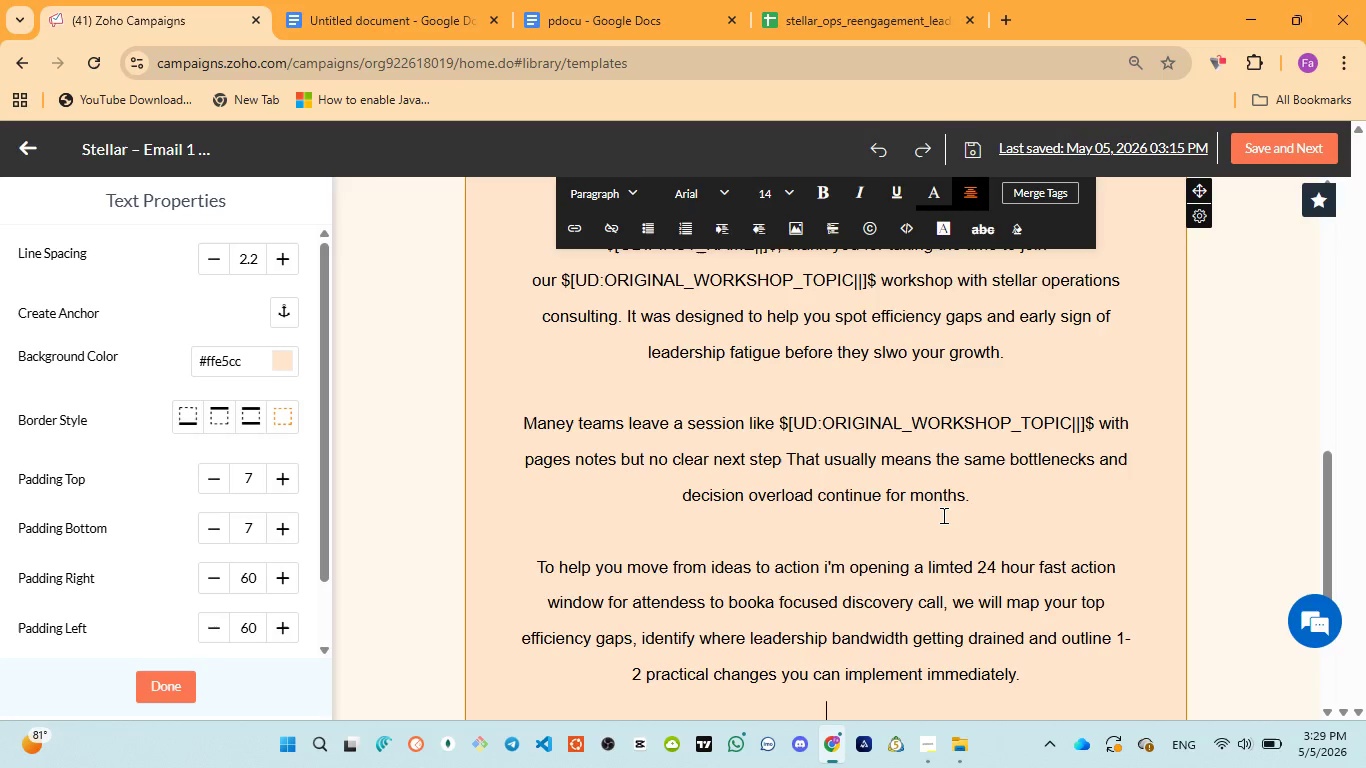 
key(Enter)
 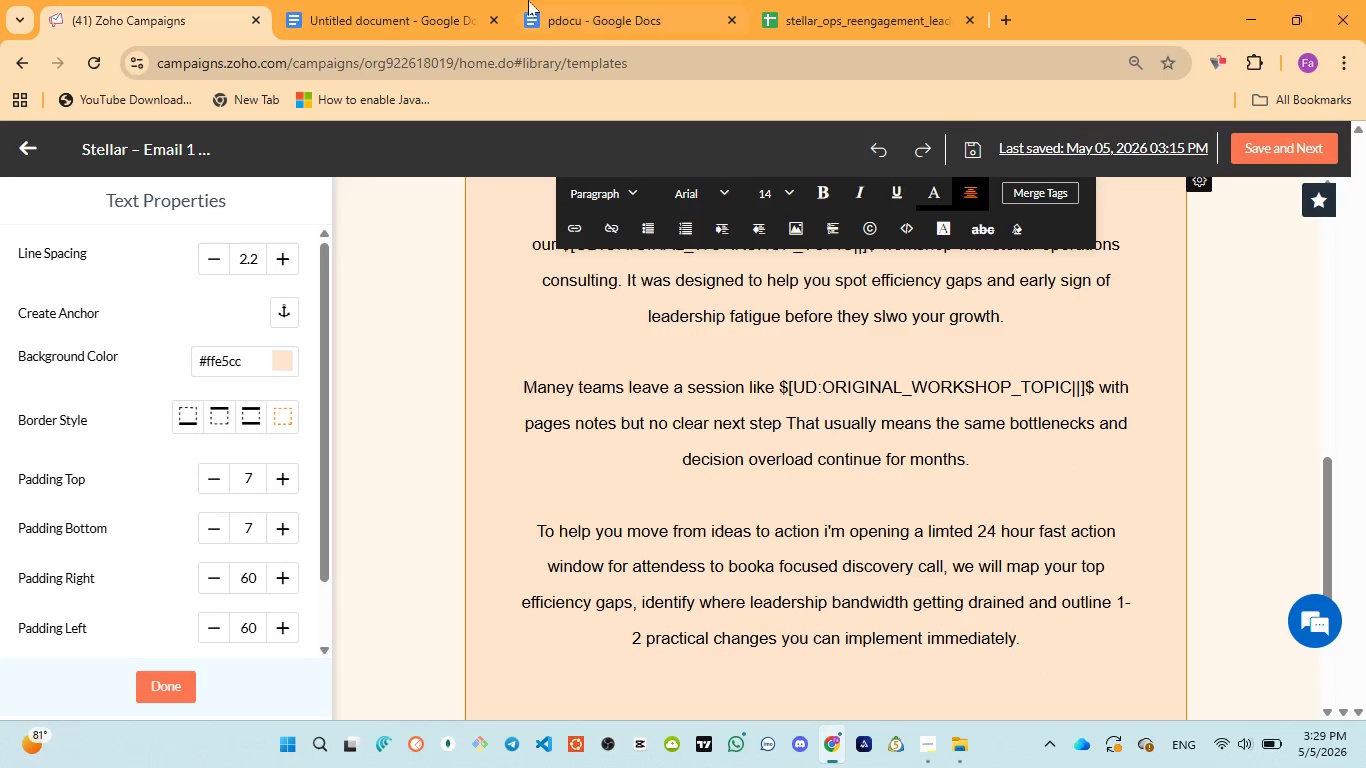 
left_click([550, 14])
 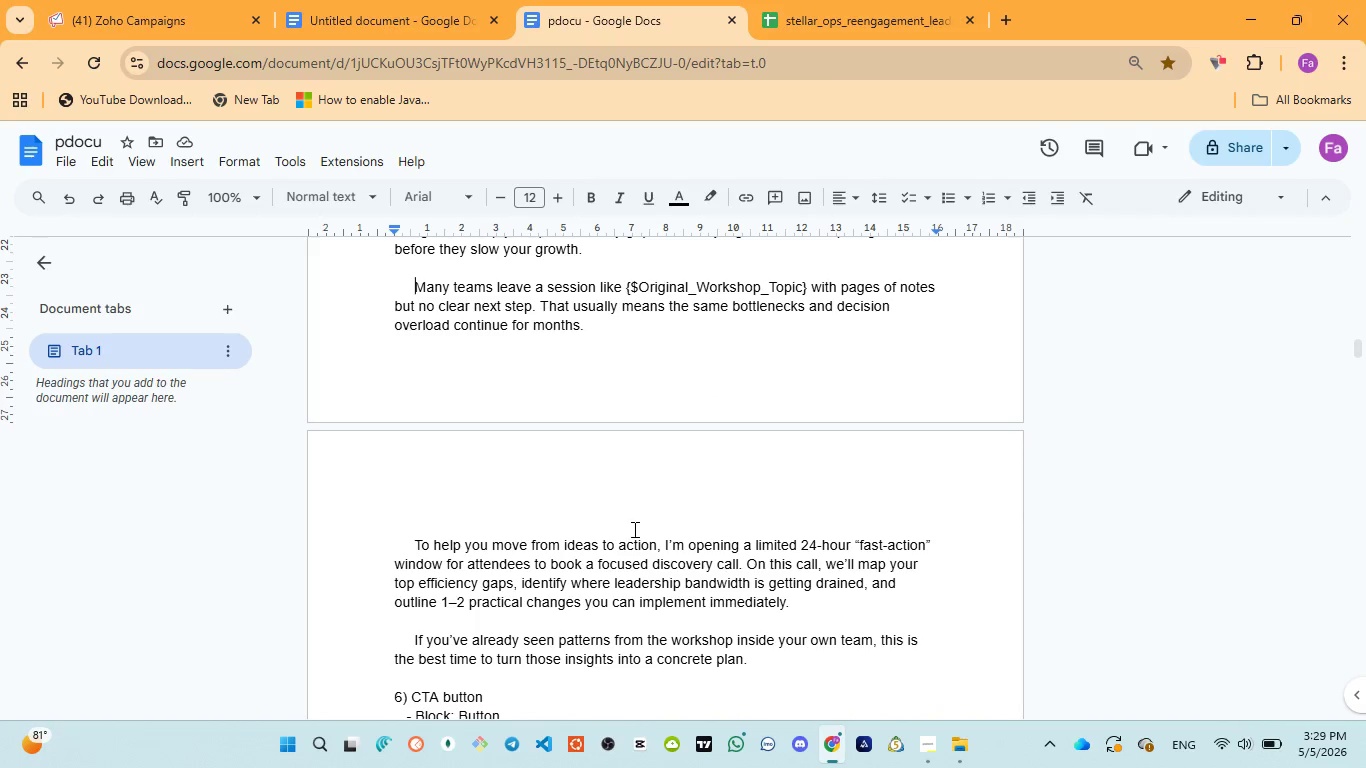 
left_click([145, 16])
 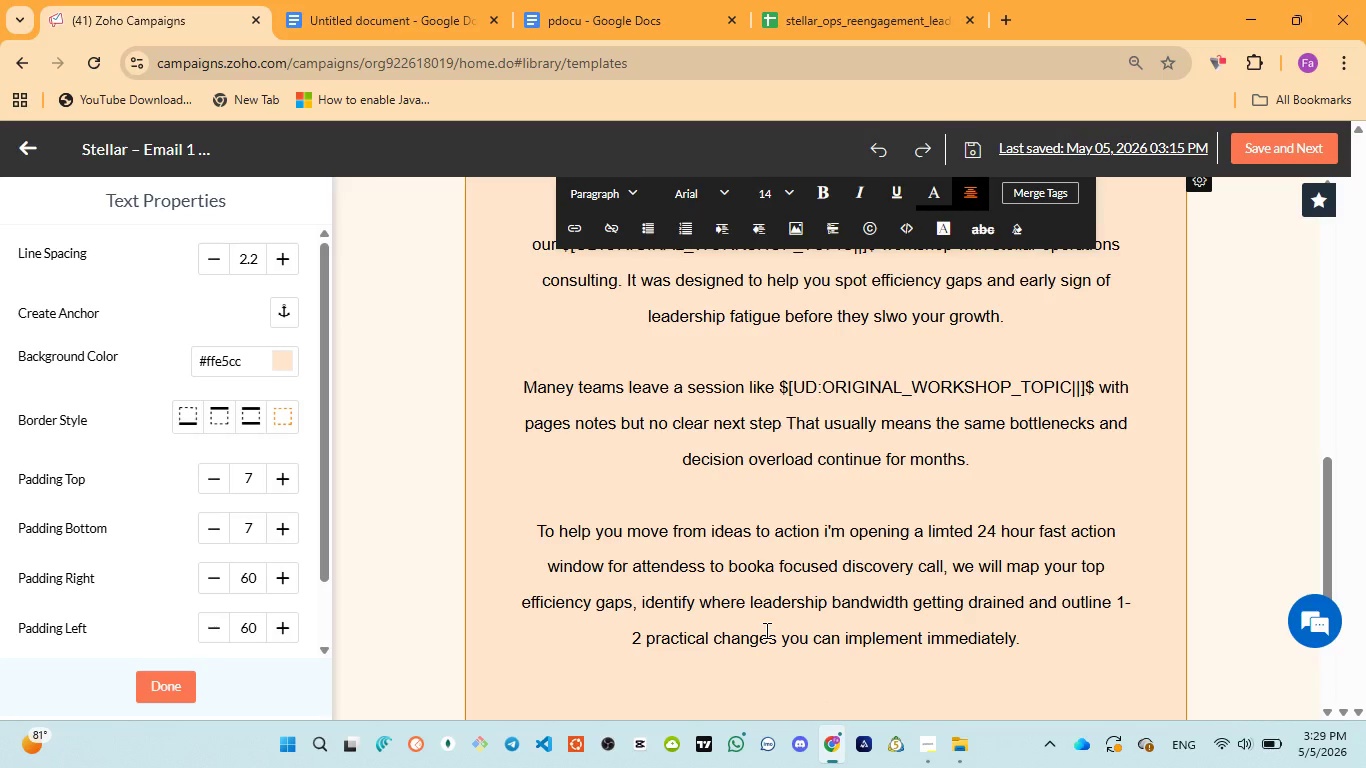 
key(Control+A)
 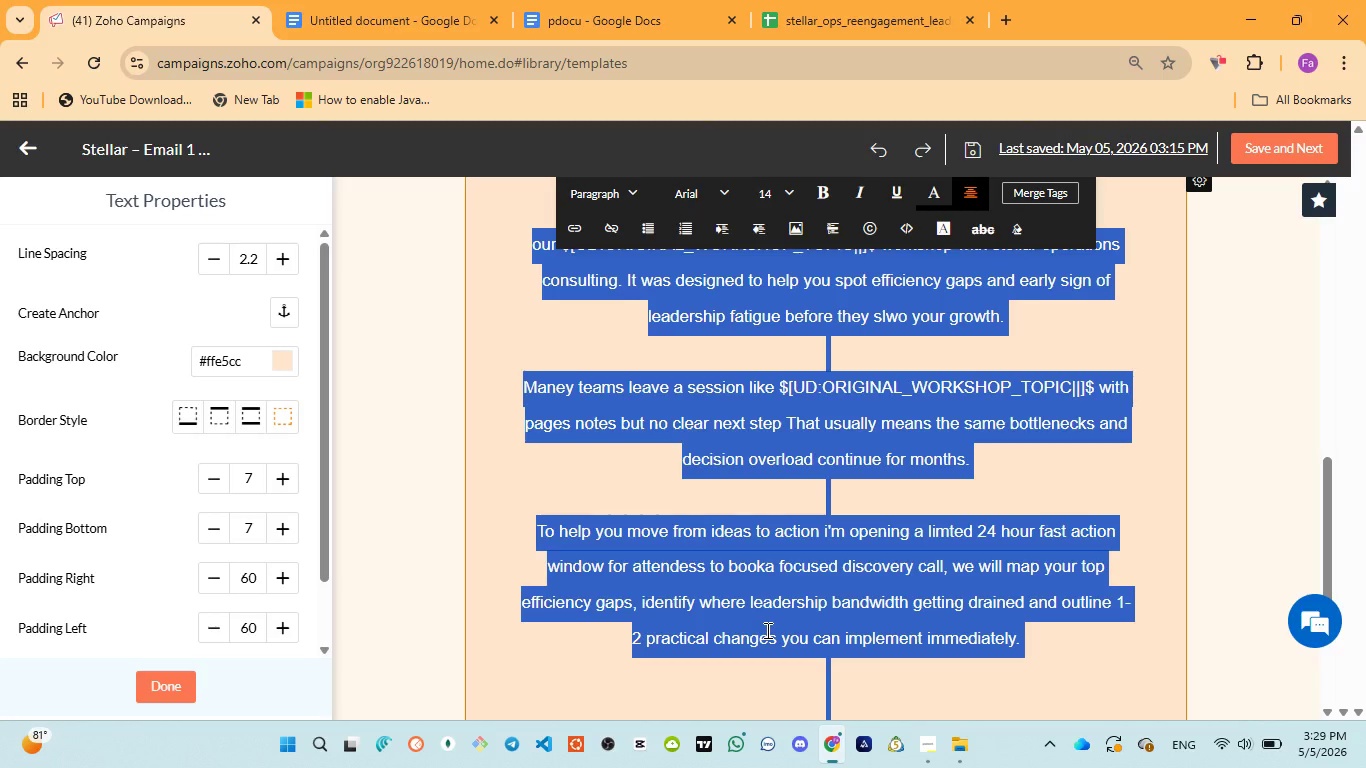 
key(Control+V)
 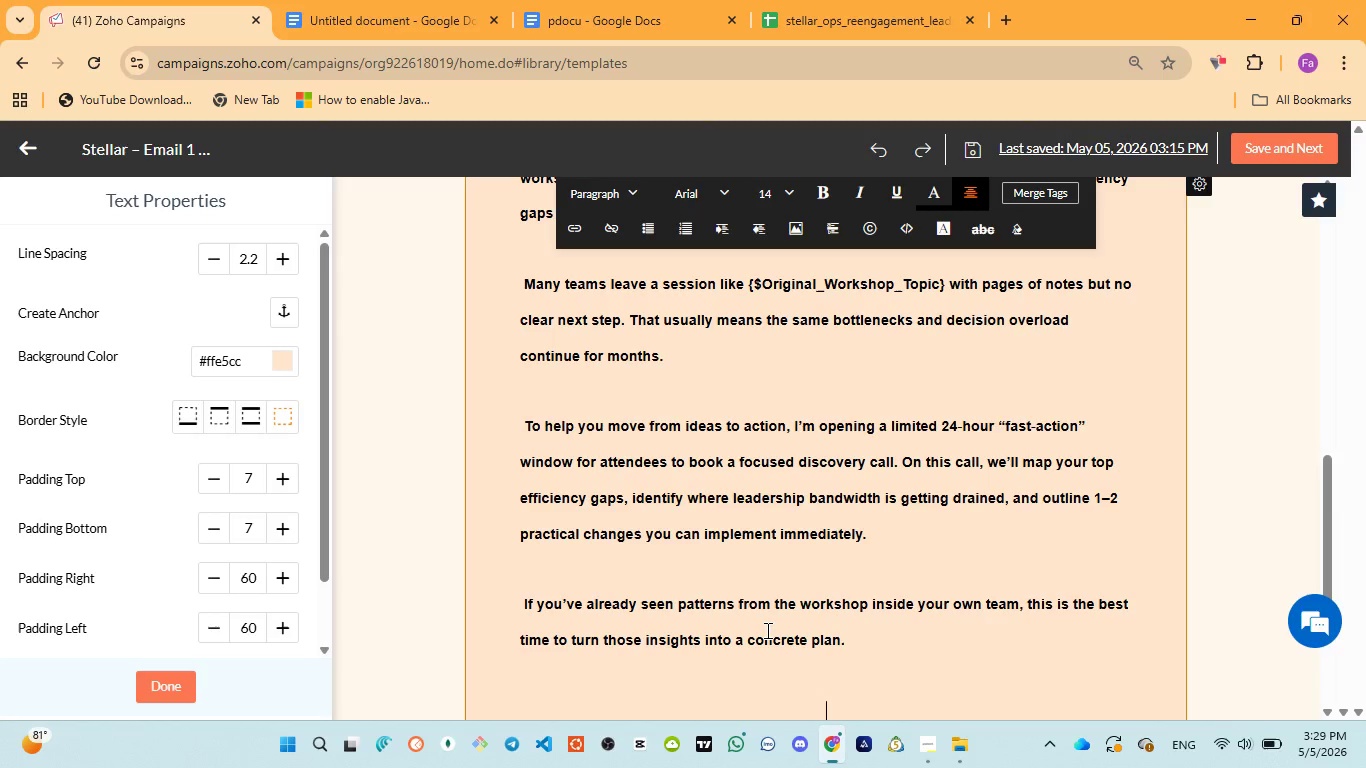 
scroll: coordinate [766, 630], scroll_direction: up, amount: 5.0
 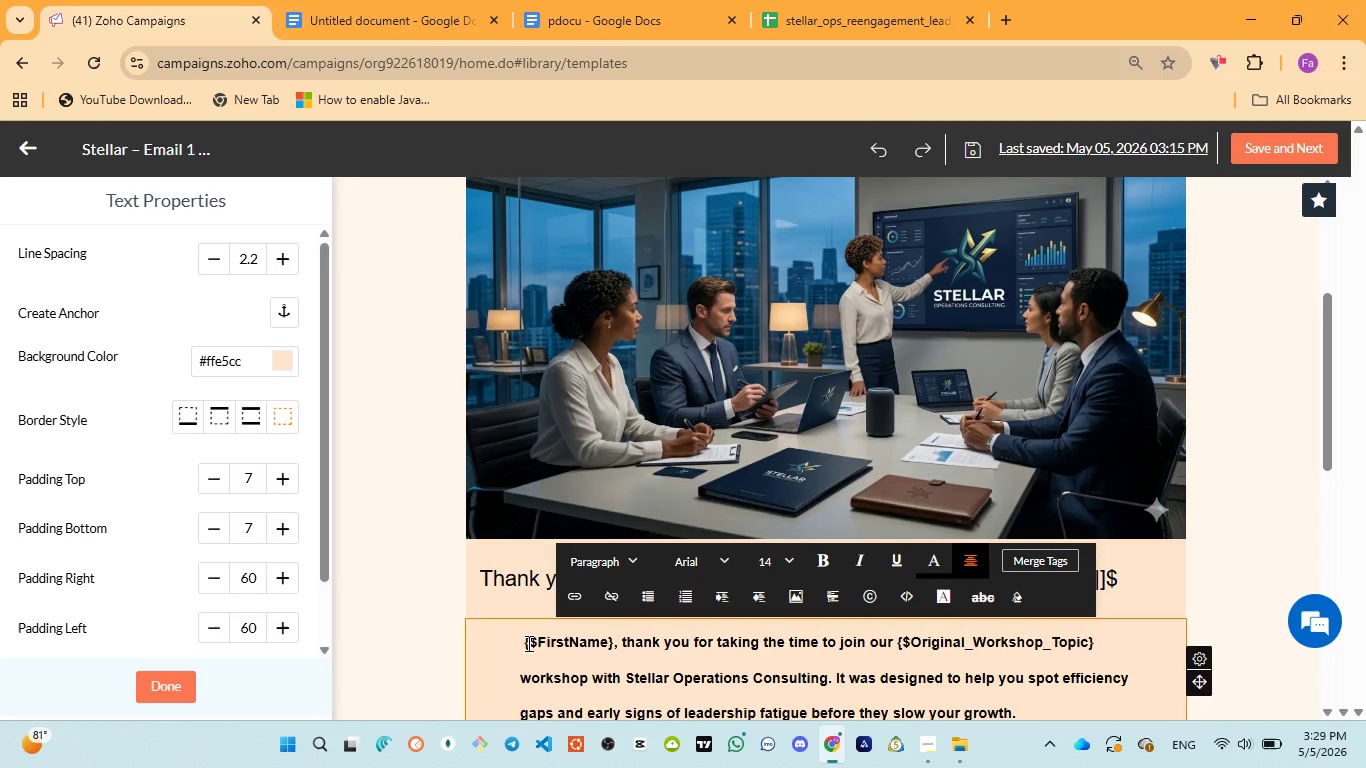 
left_click([527, 643])
 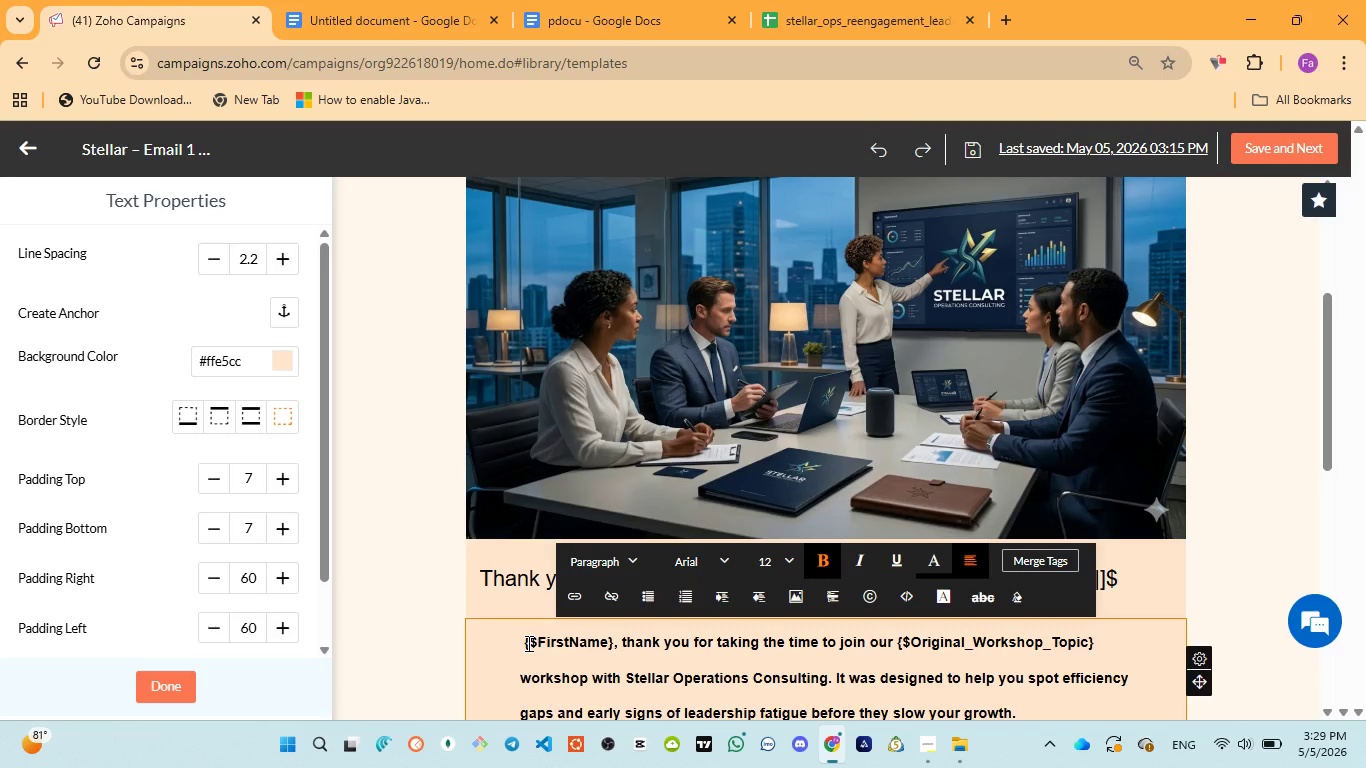 
key(ArrowLeft)
 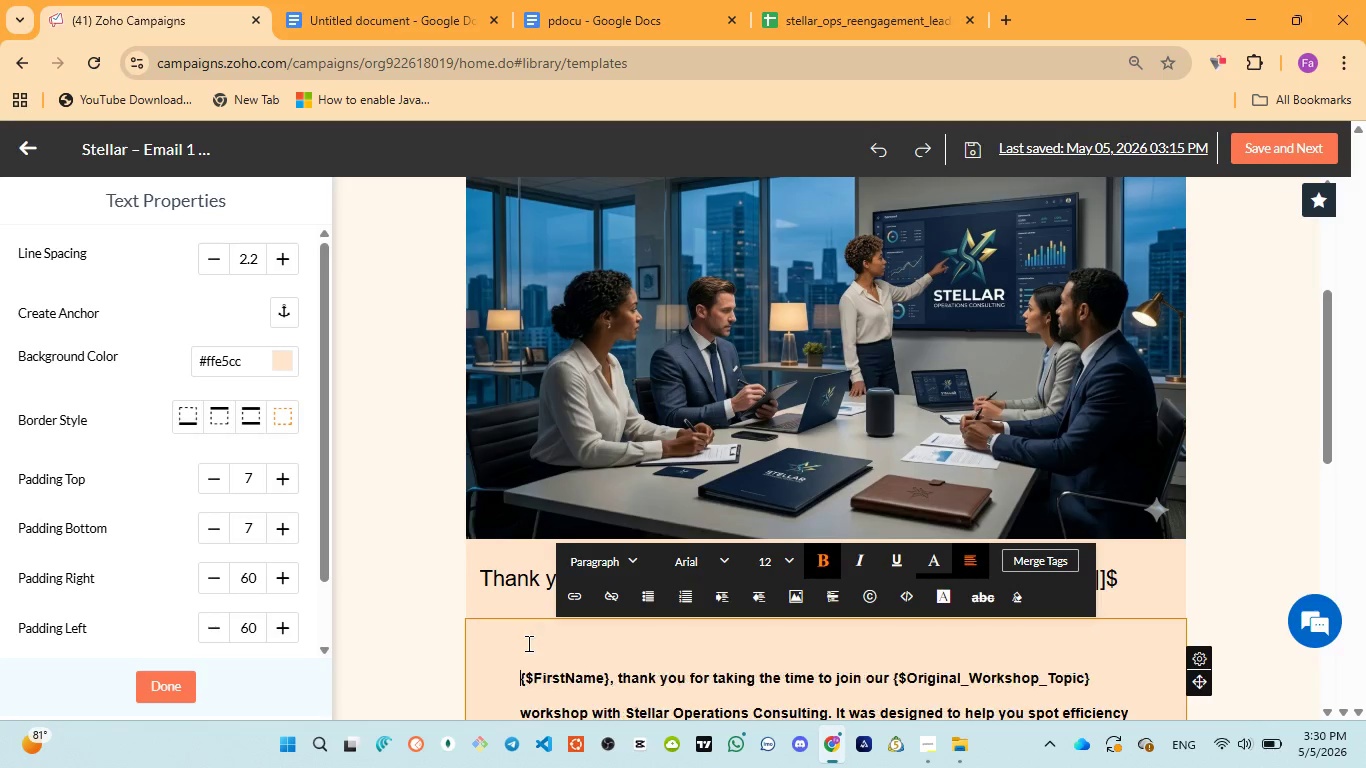 
key(Enter)
 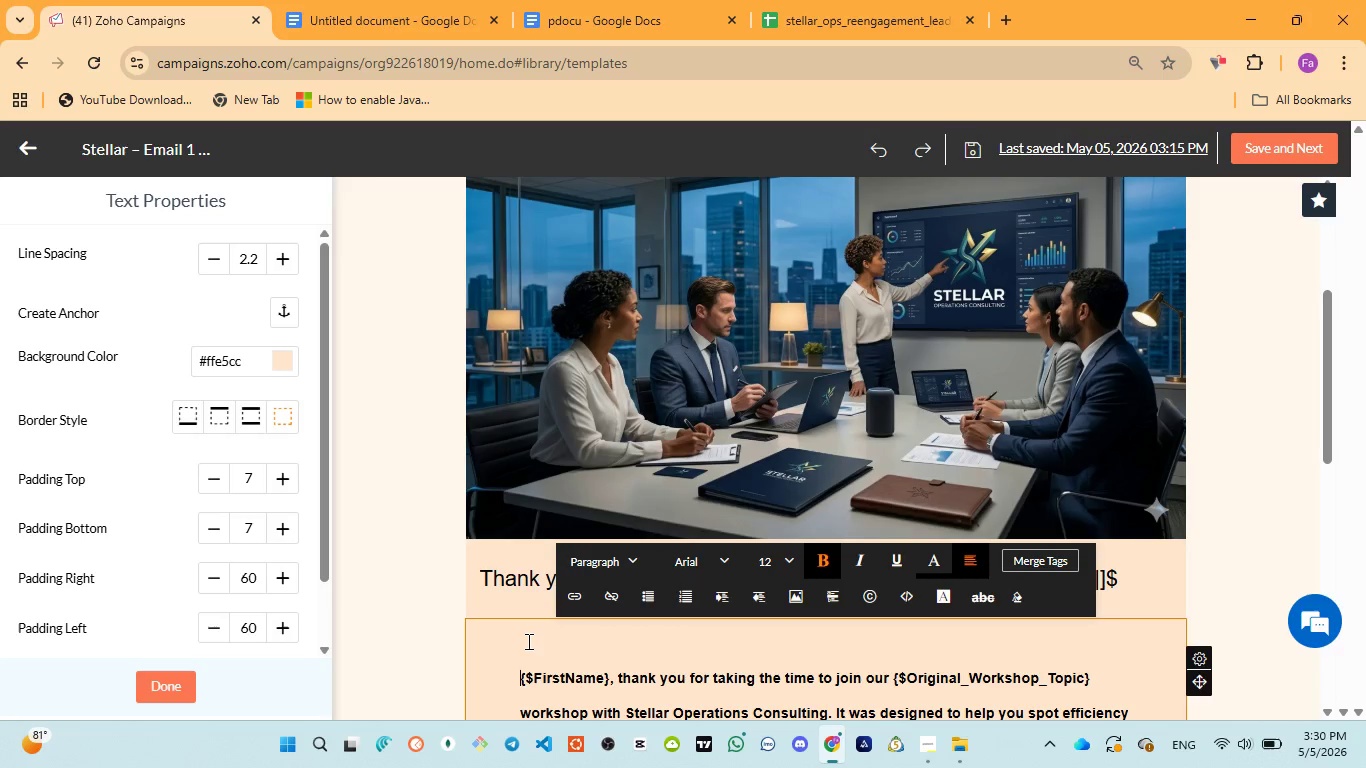 
left_click([528, 640])
 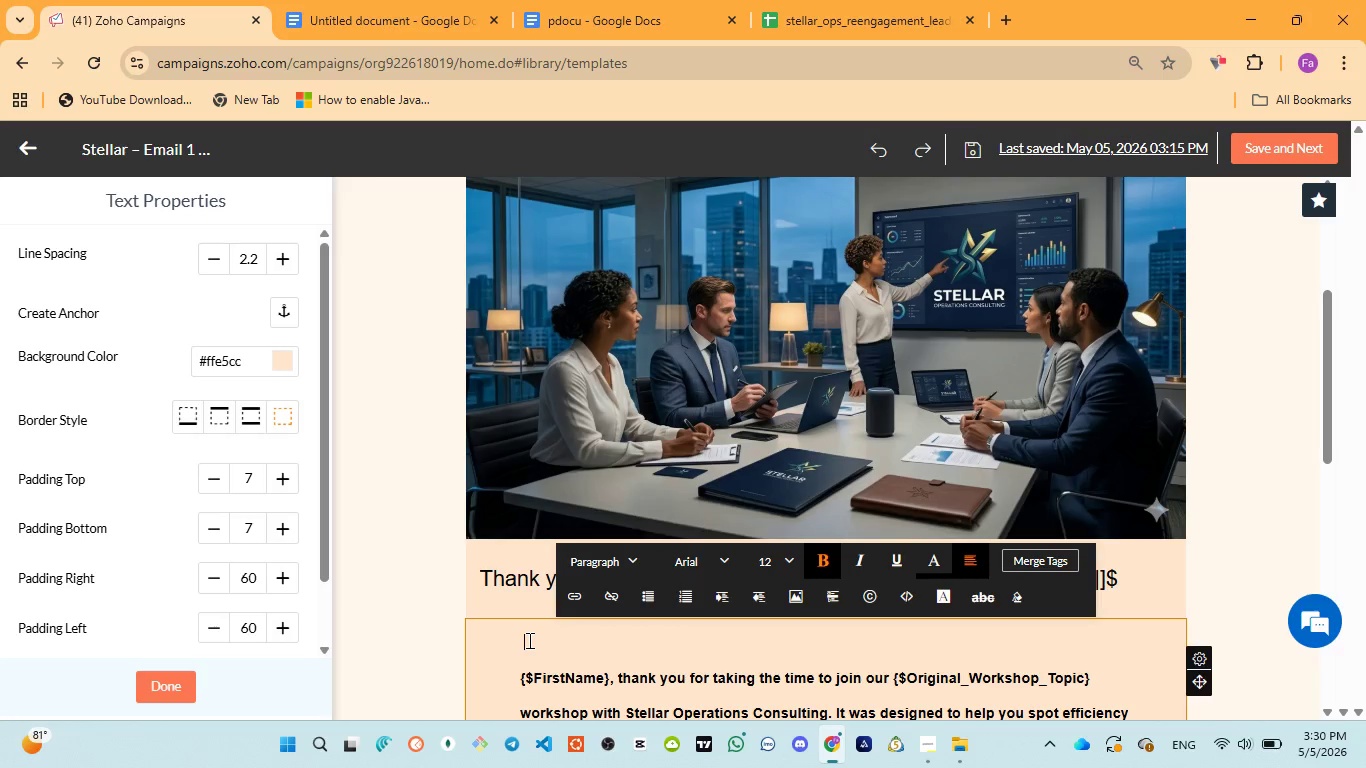 
key(Enter)
 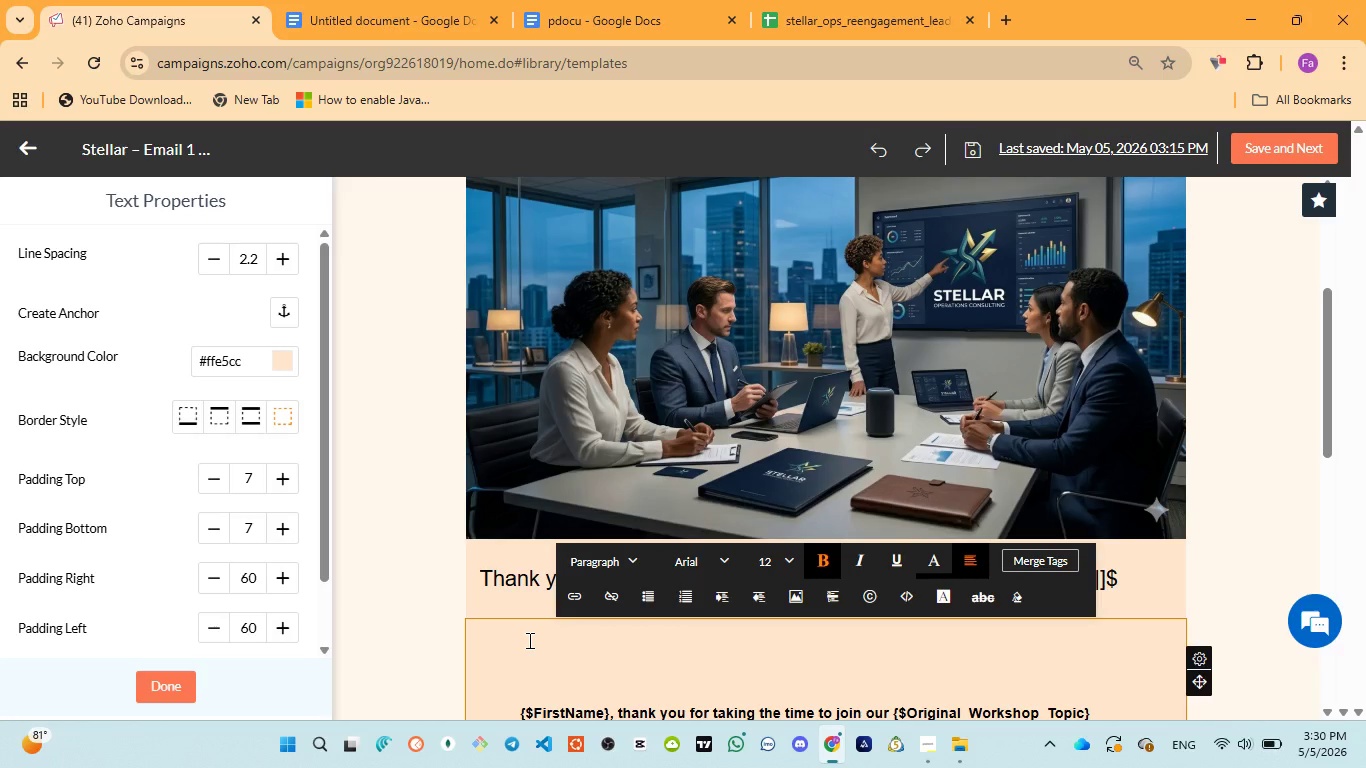 
key(ArrowUp)
 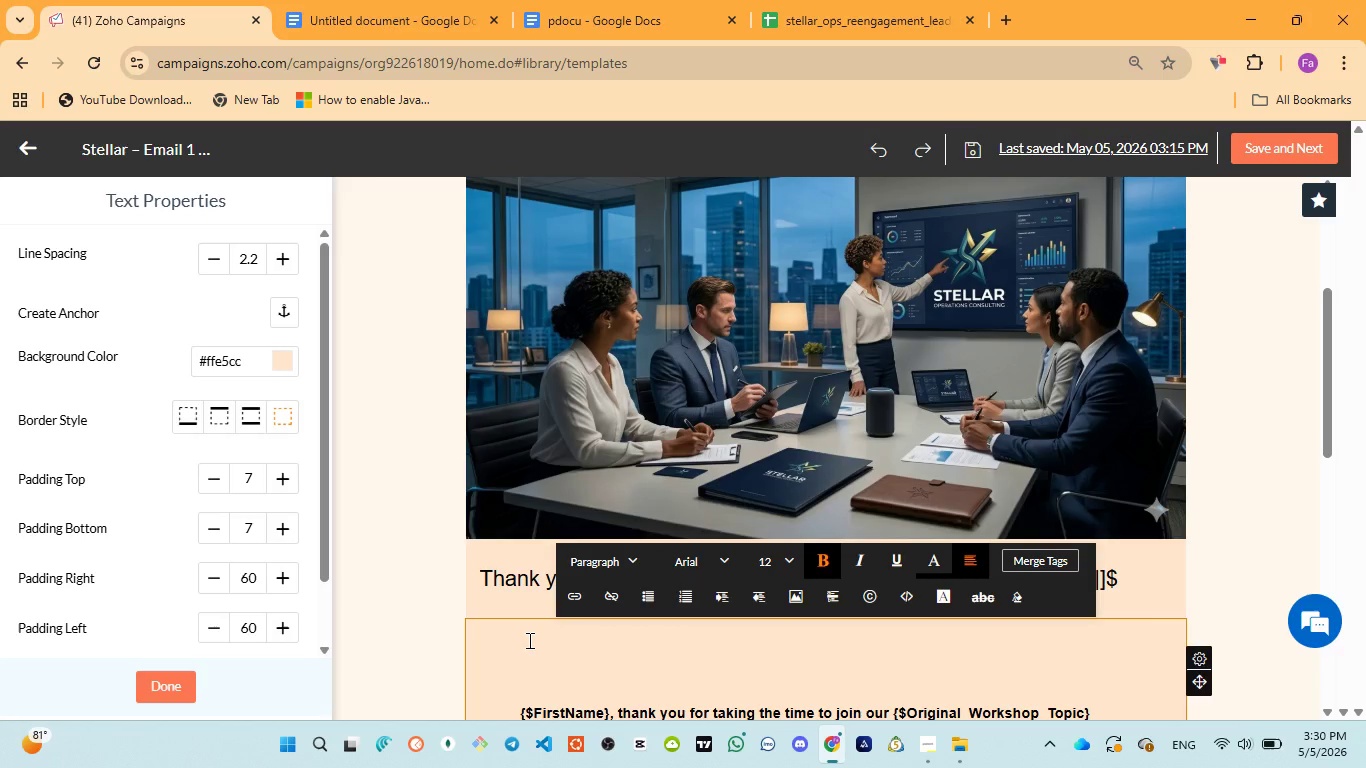 
type(Hi )
 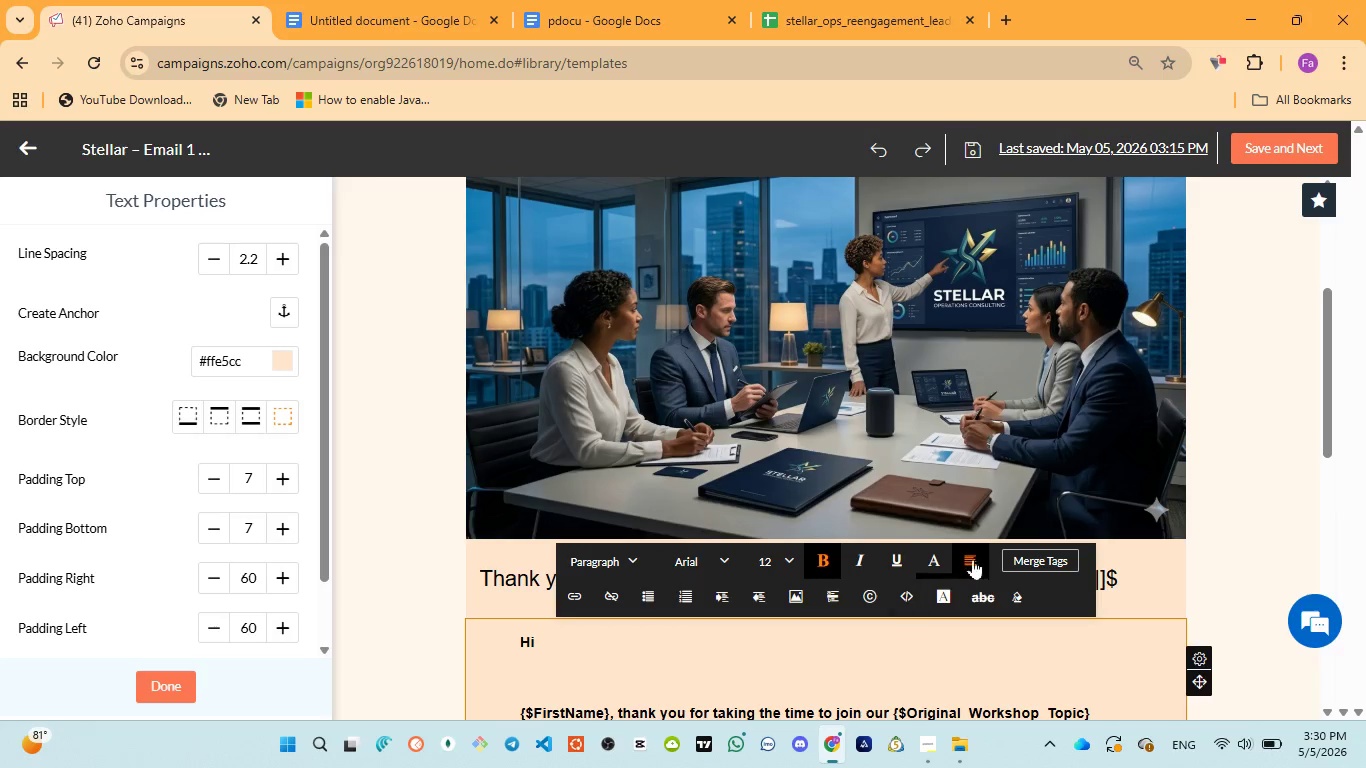 
left_click([1065, 558])
 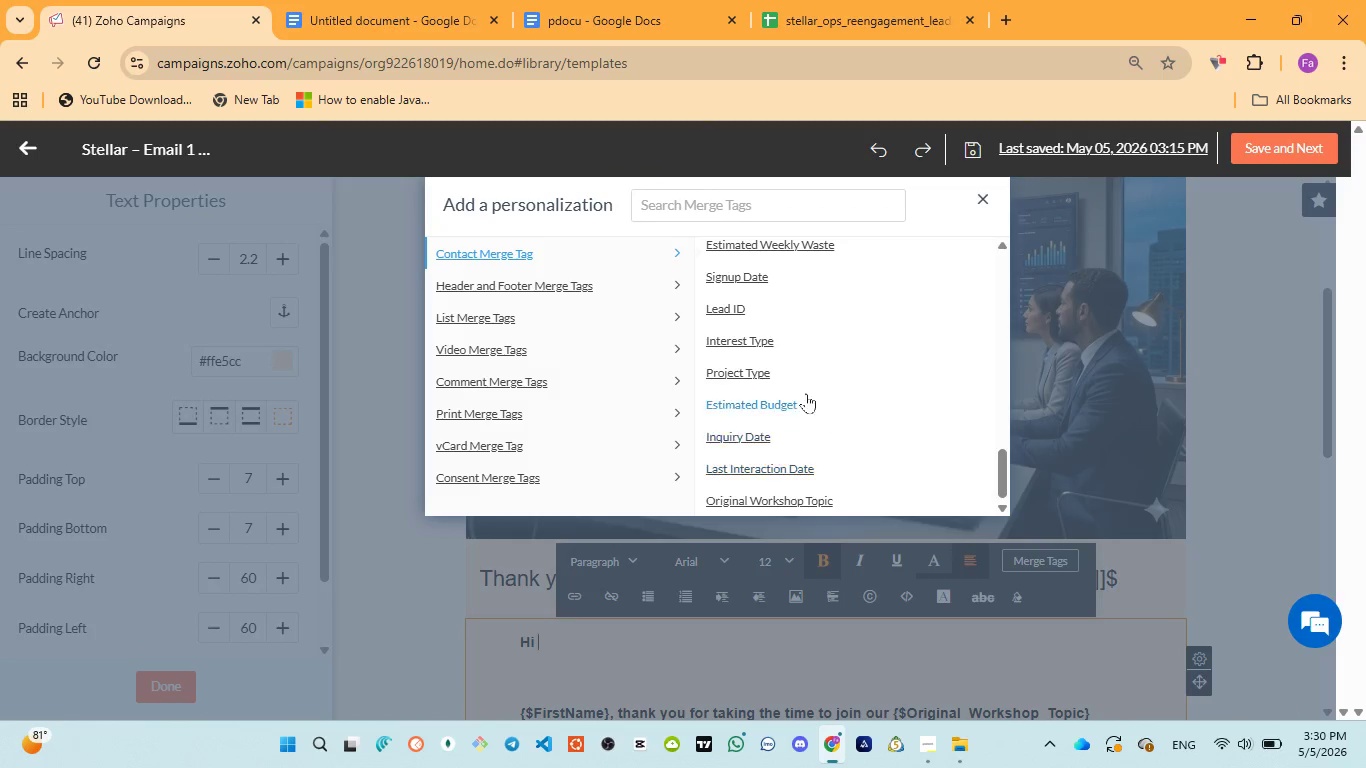 
scroll: coordinate [784, 365], scroll_direction: up, amount: 20.0
 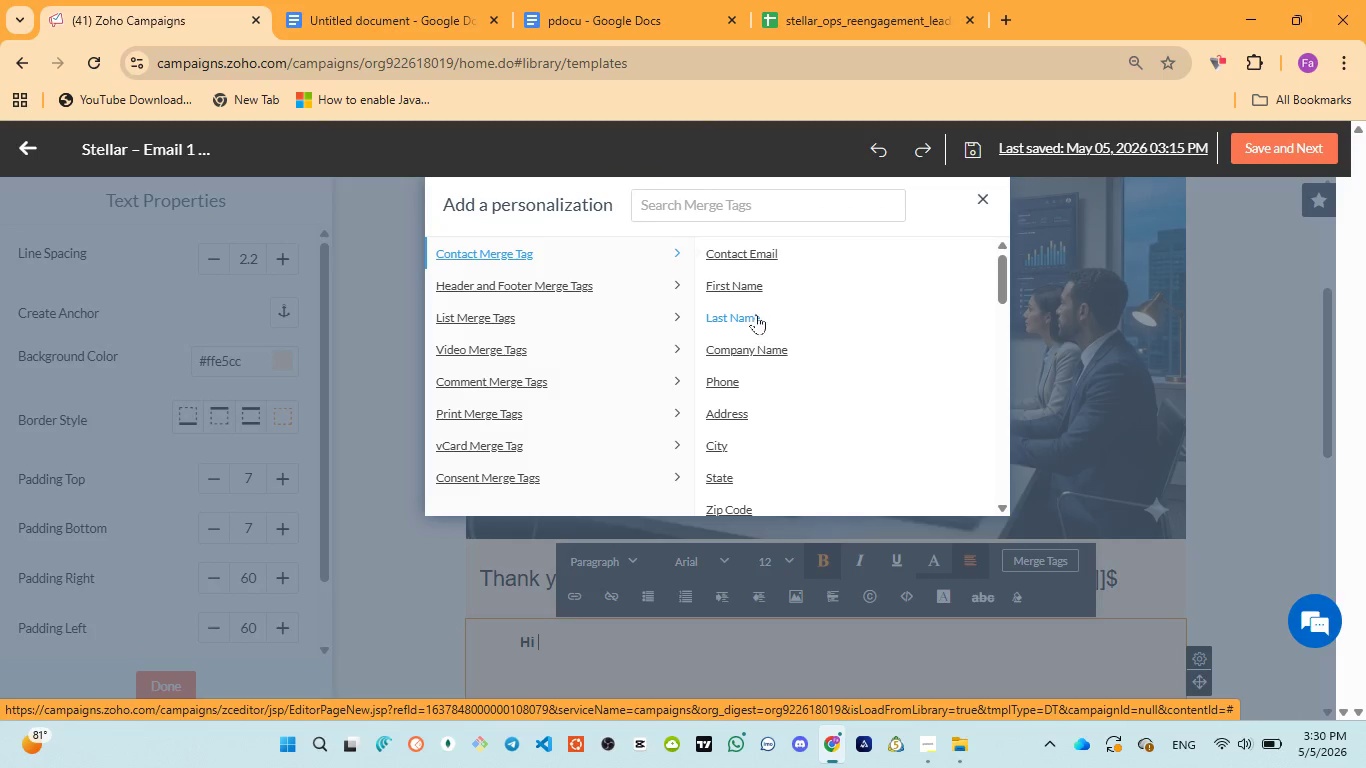 
left_click([756, 314])
 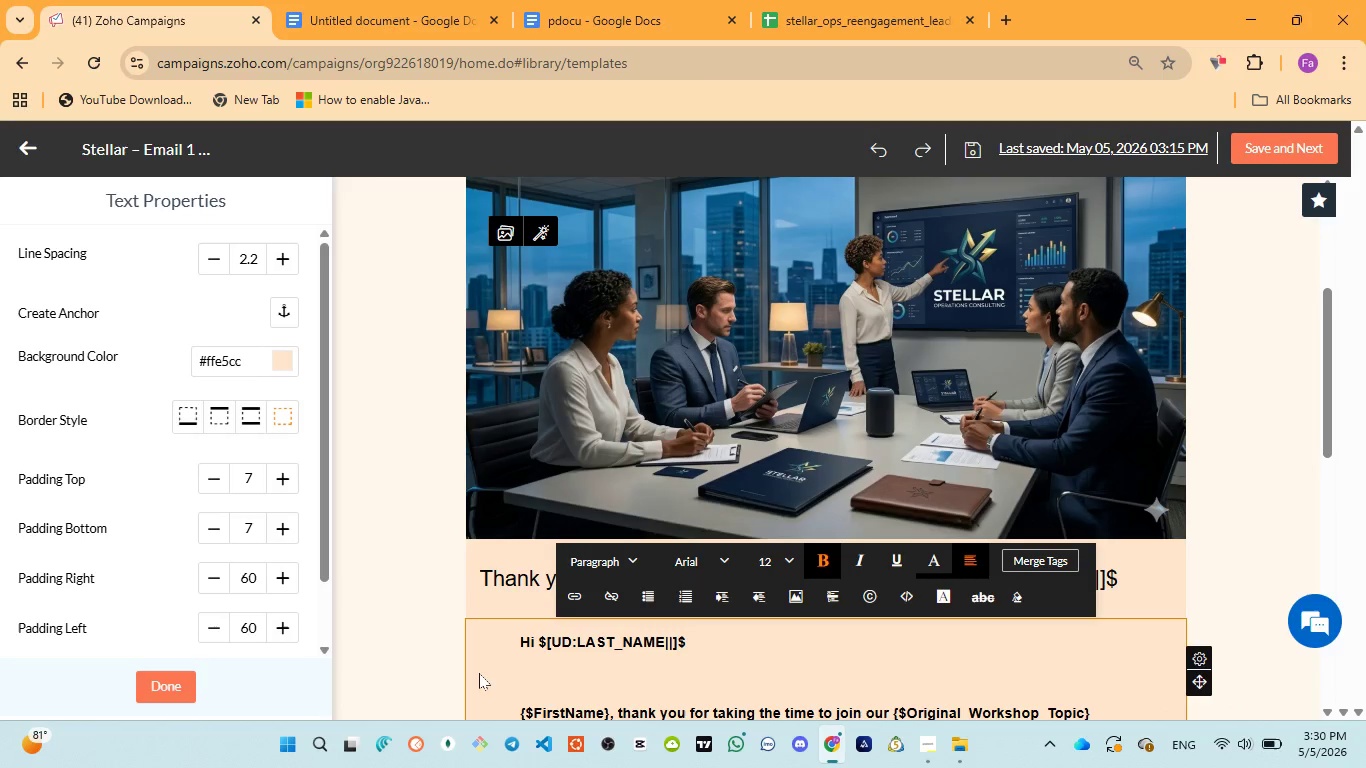 
left_click([537, 681])
 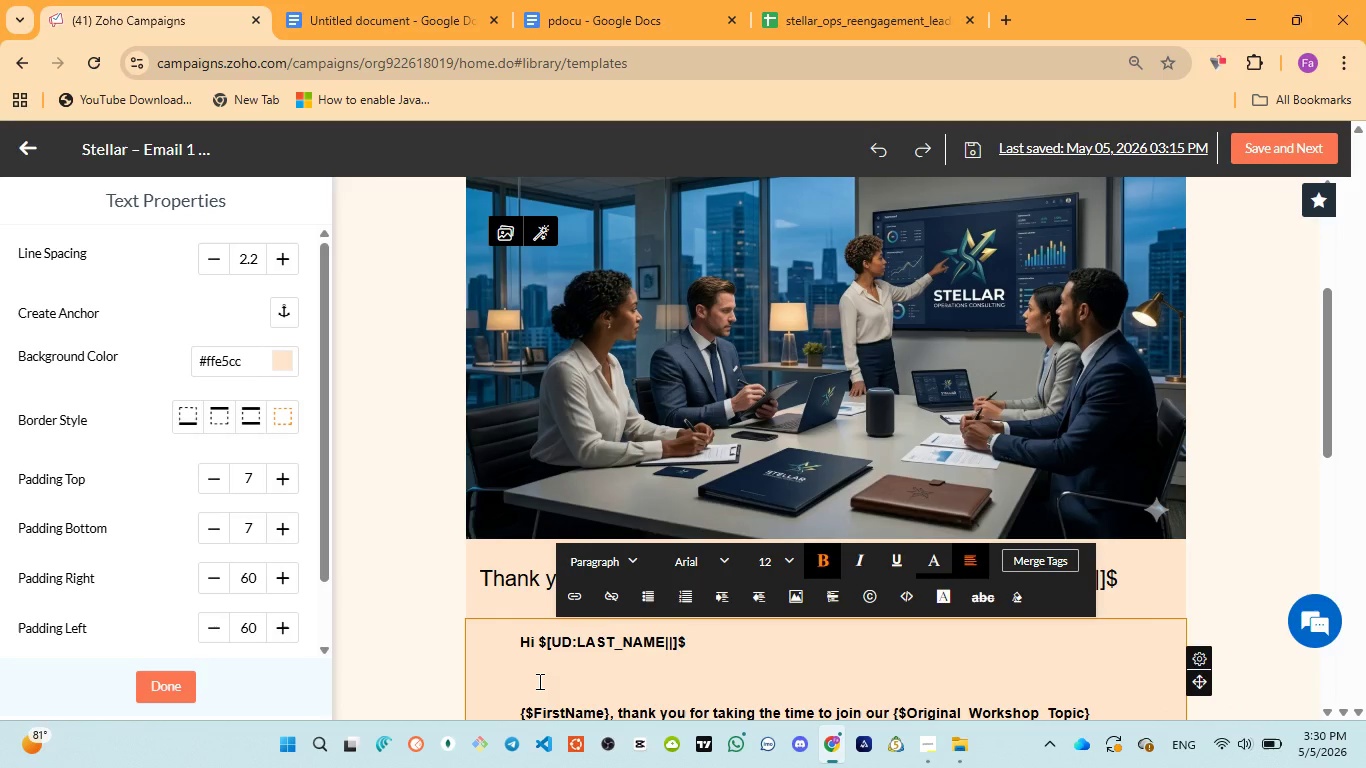 
key(Enter)
 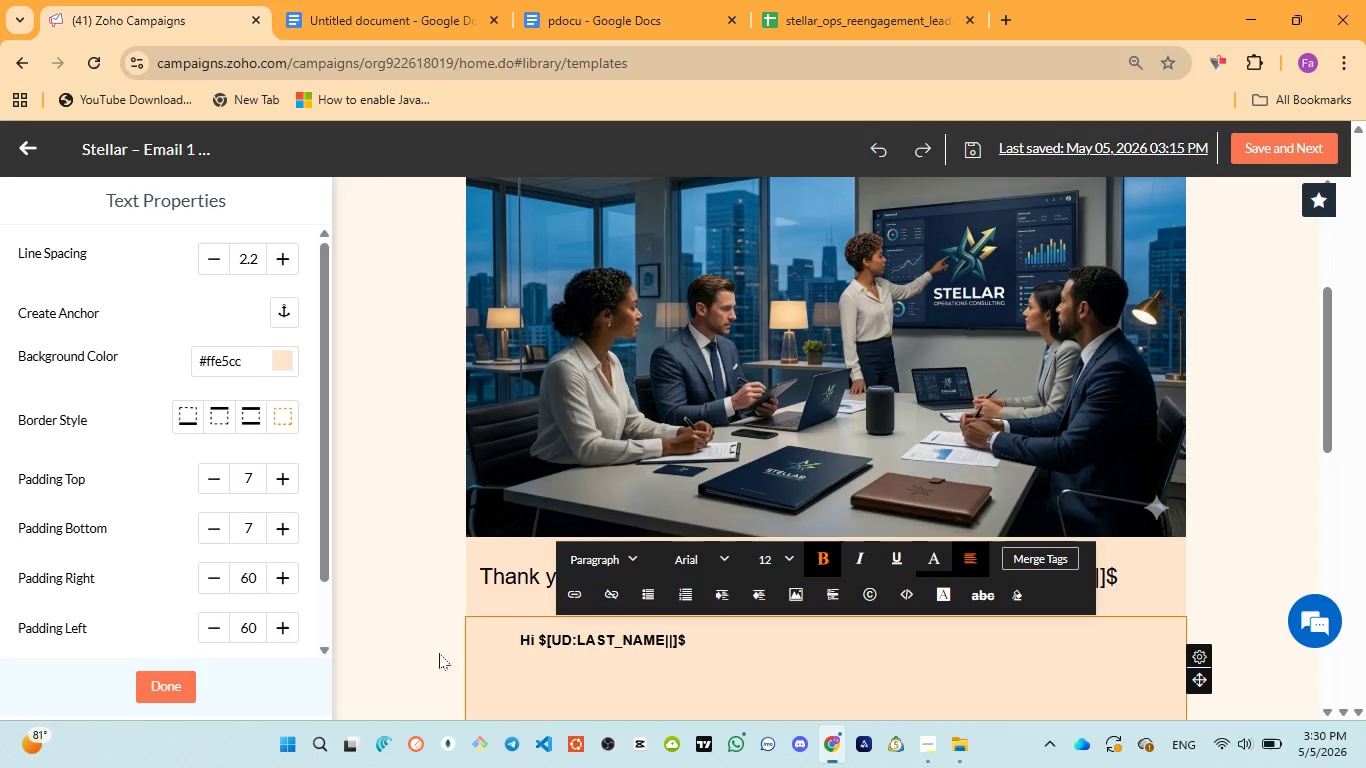 
scroll: coordinate [439, 647], scroll_direction: down, amount: 3.0
 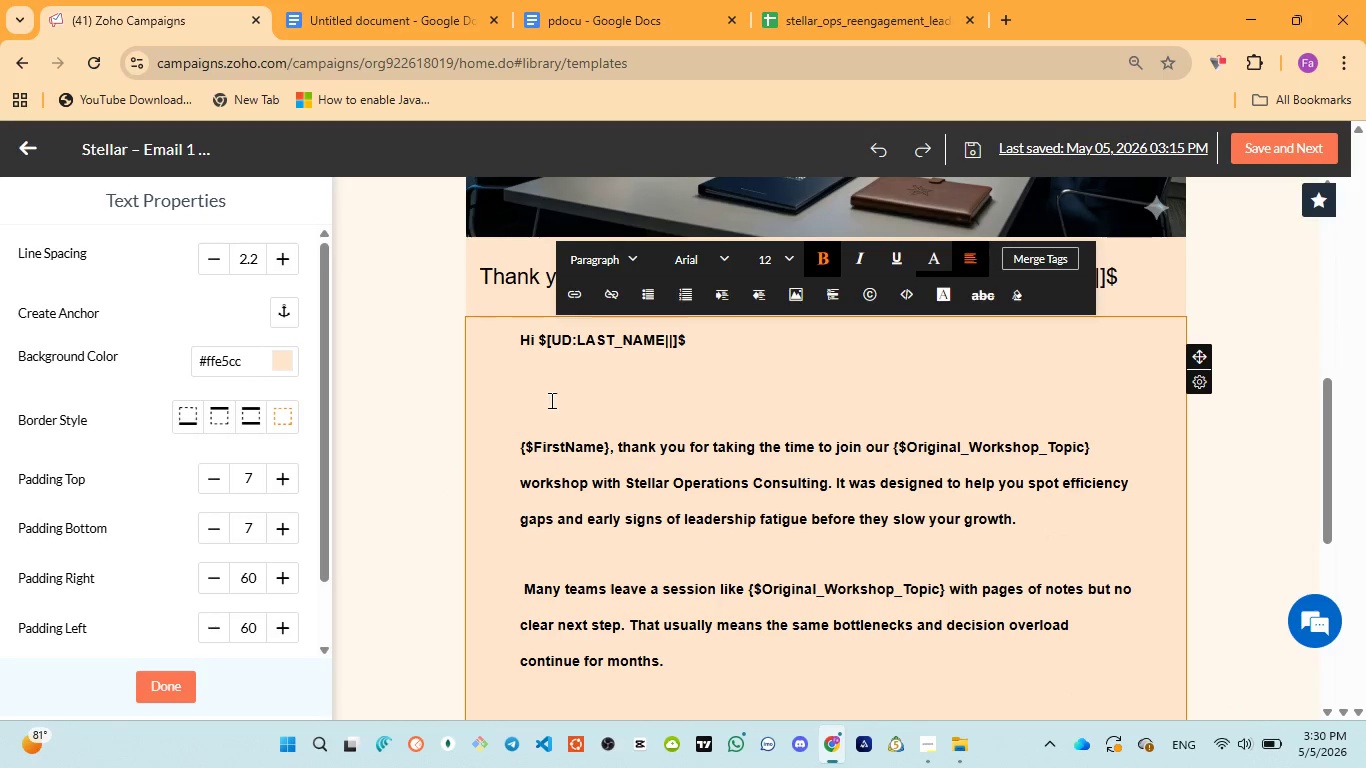 
left_click([557, 397])
 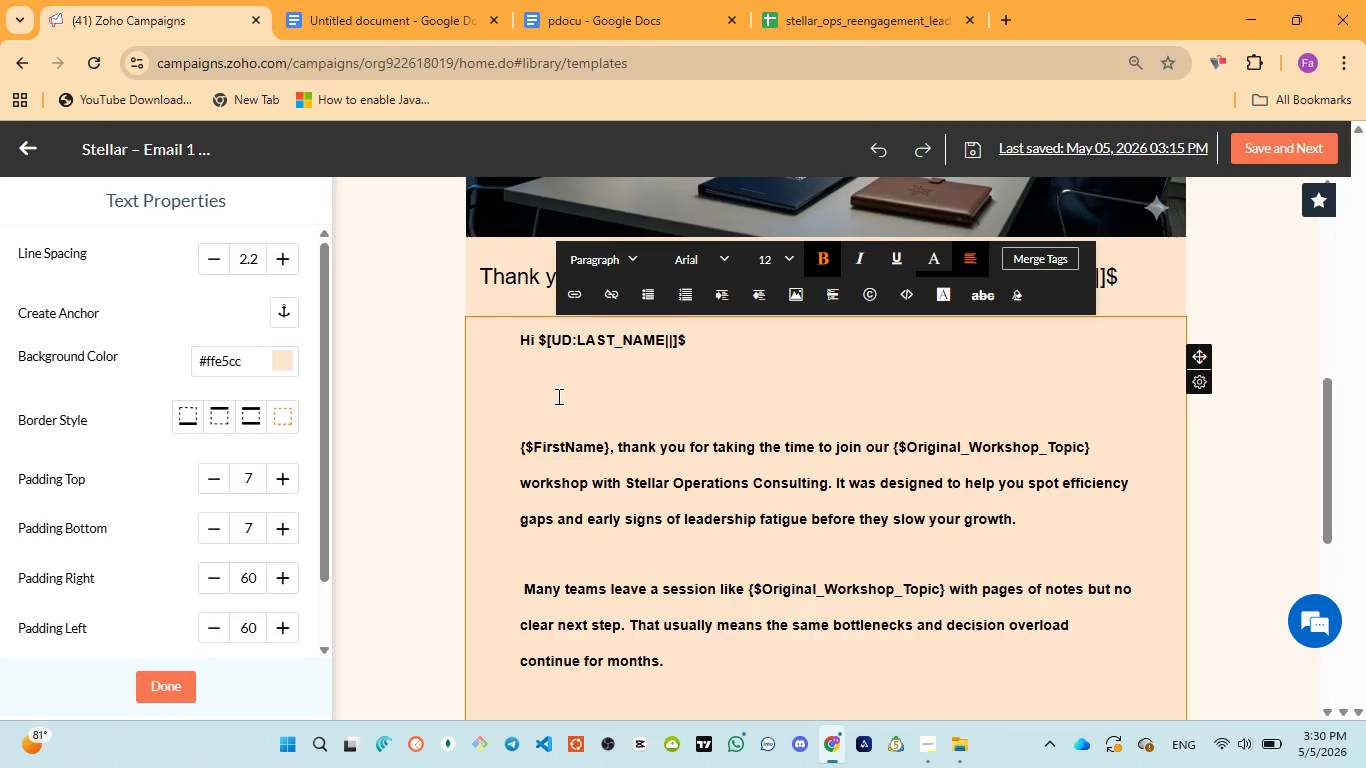 
key(Backspace)
 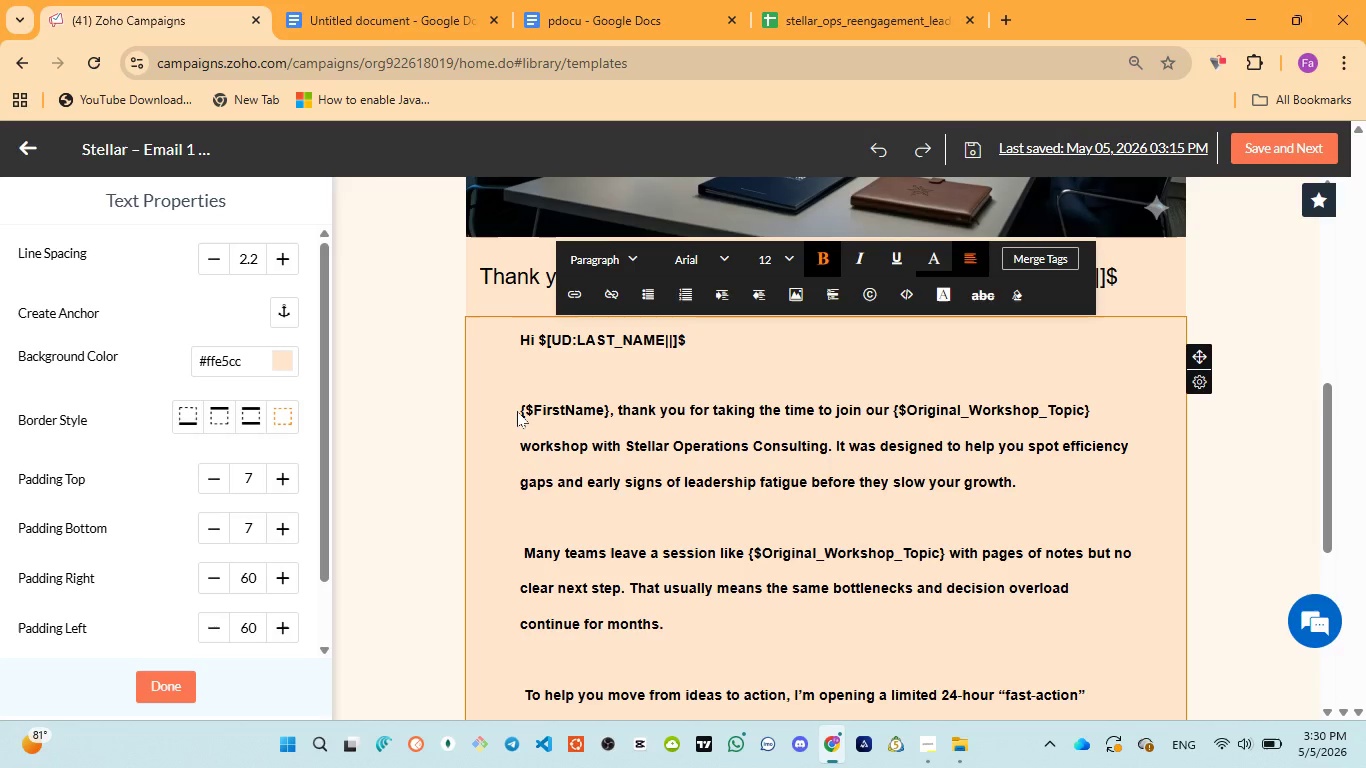 
wait(5.19)
 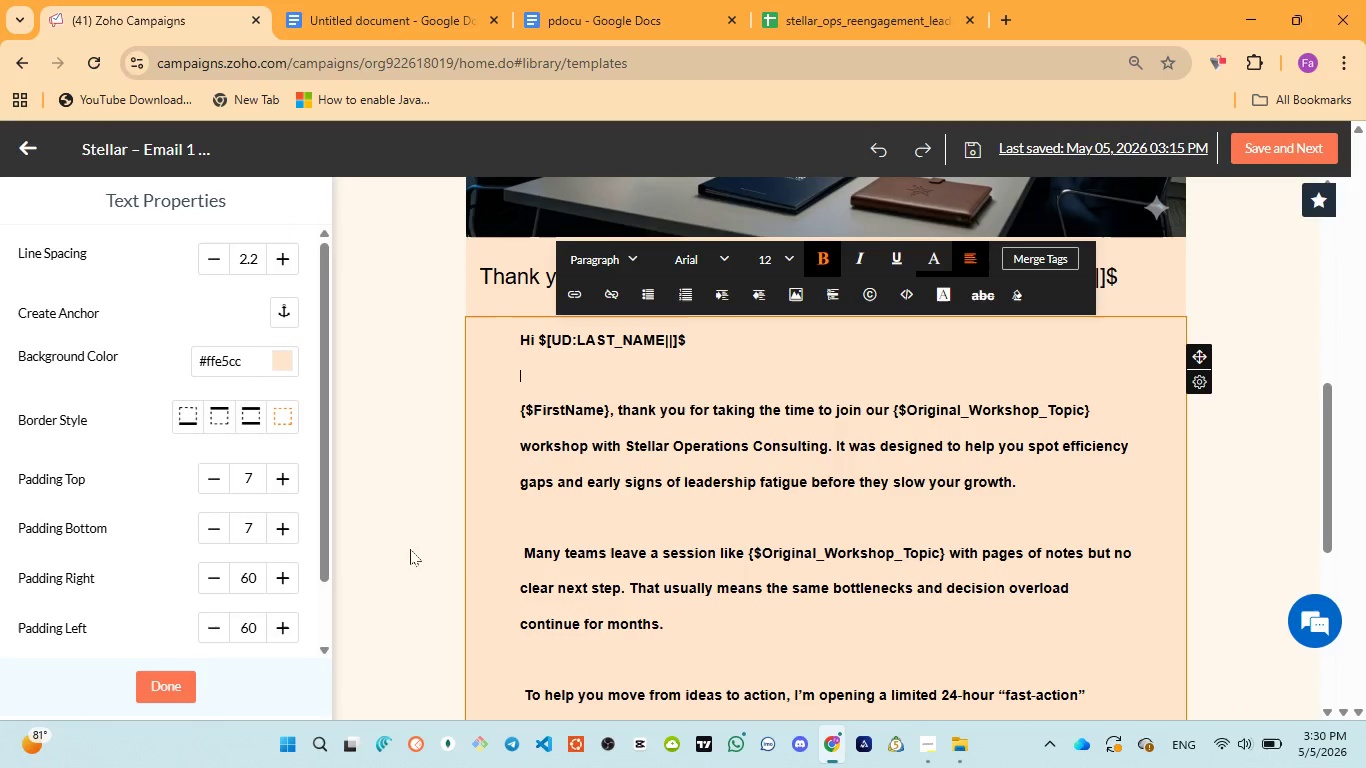 
left_click_drag(start_coordinate=[519, 408], to_coordinate=[611, 407])
 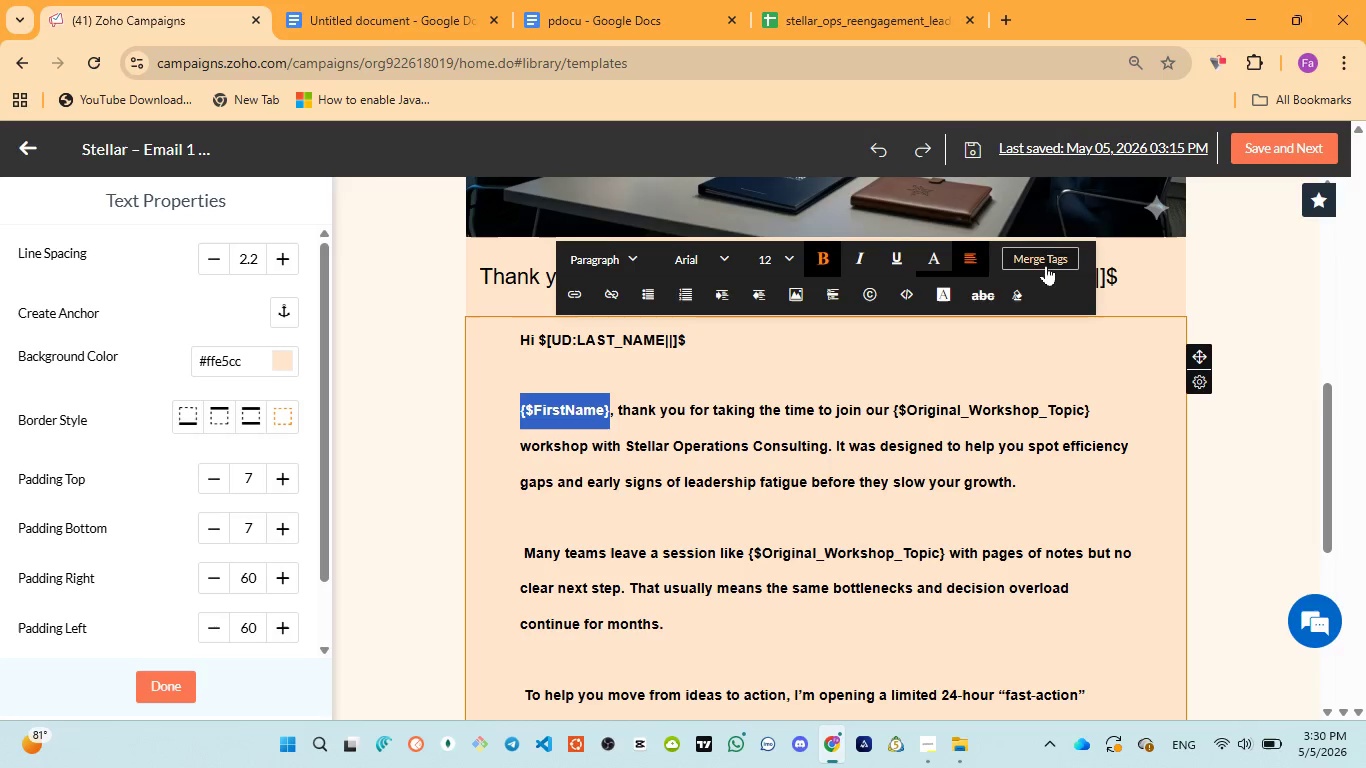 
left_click([1046, 260])
 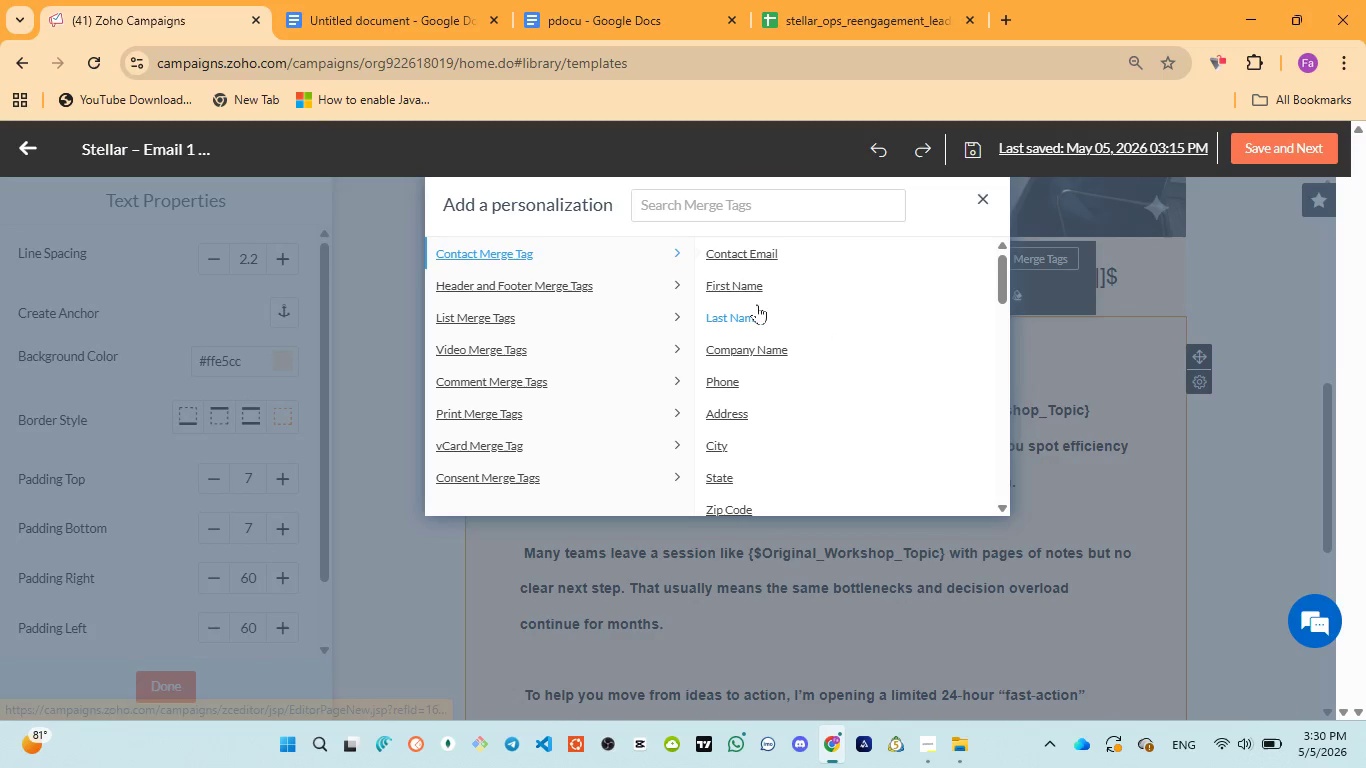 
left_click([740, 282])
 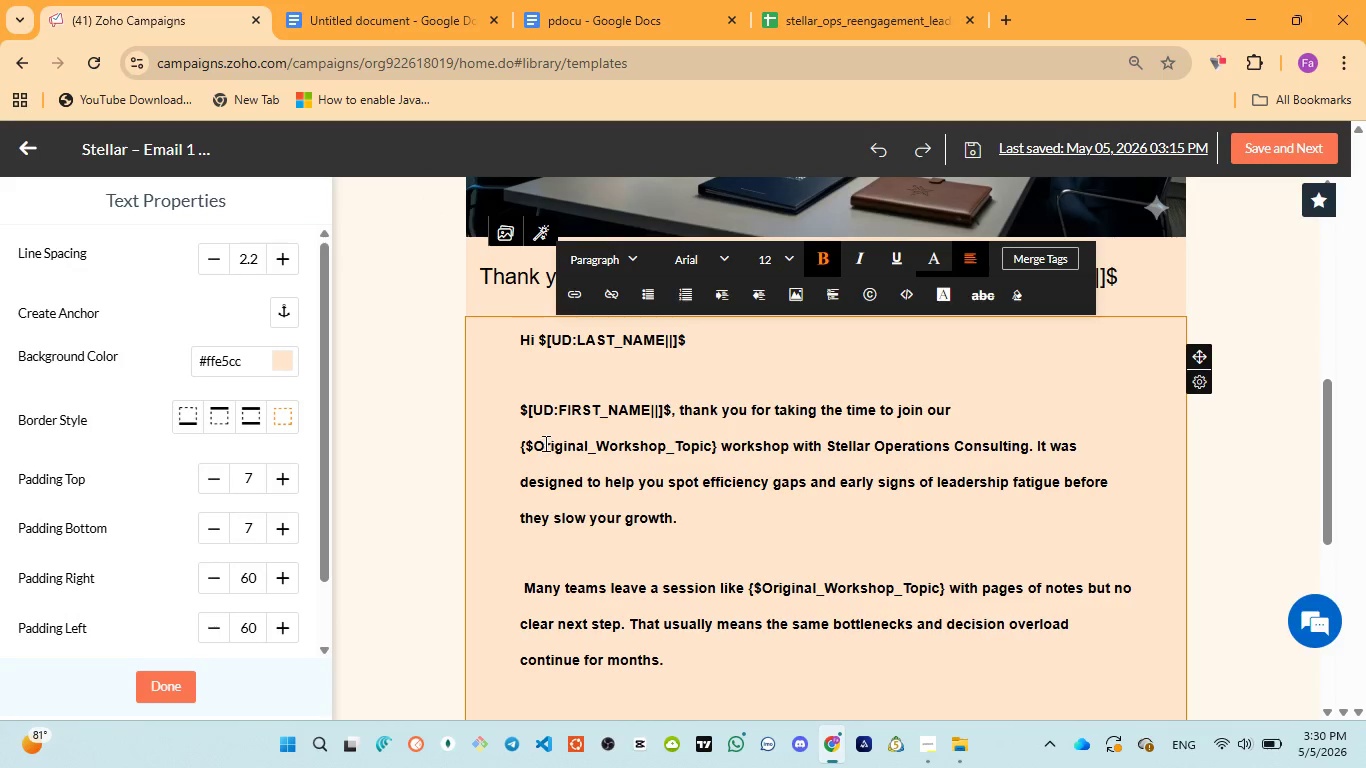 
left_click_drag(start_coordinate=[520, 444], to_coordinate=[717, 441])
 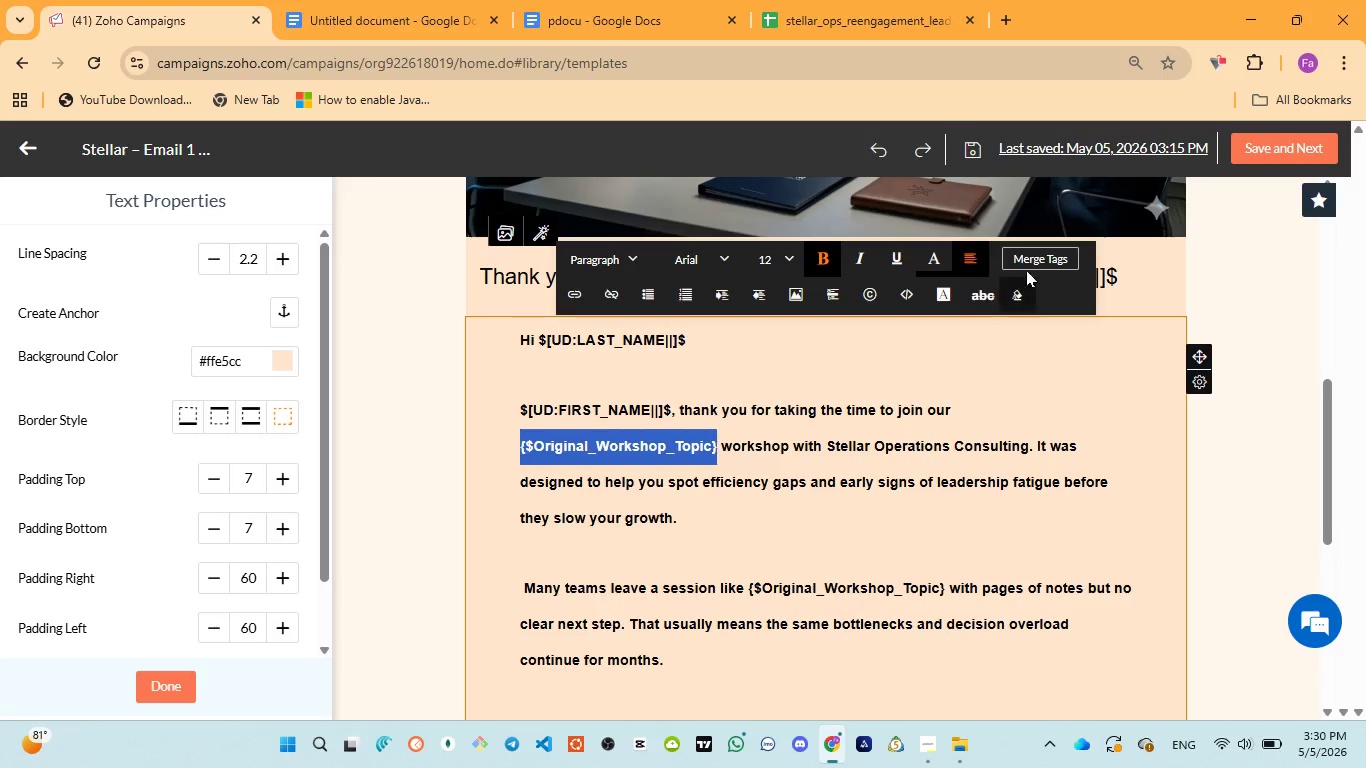 
left_click([1031, 264])
 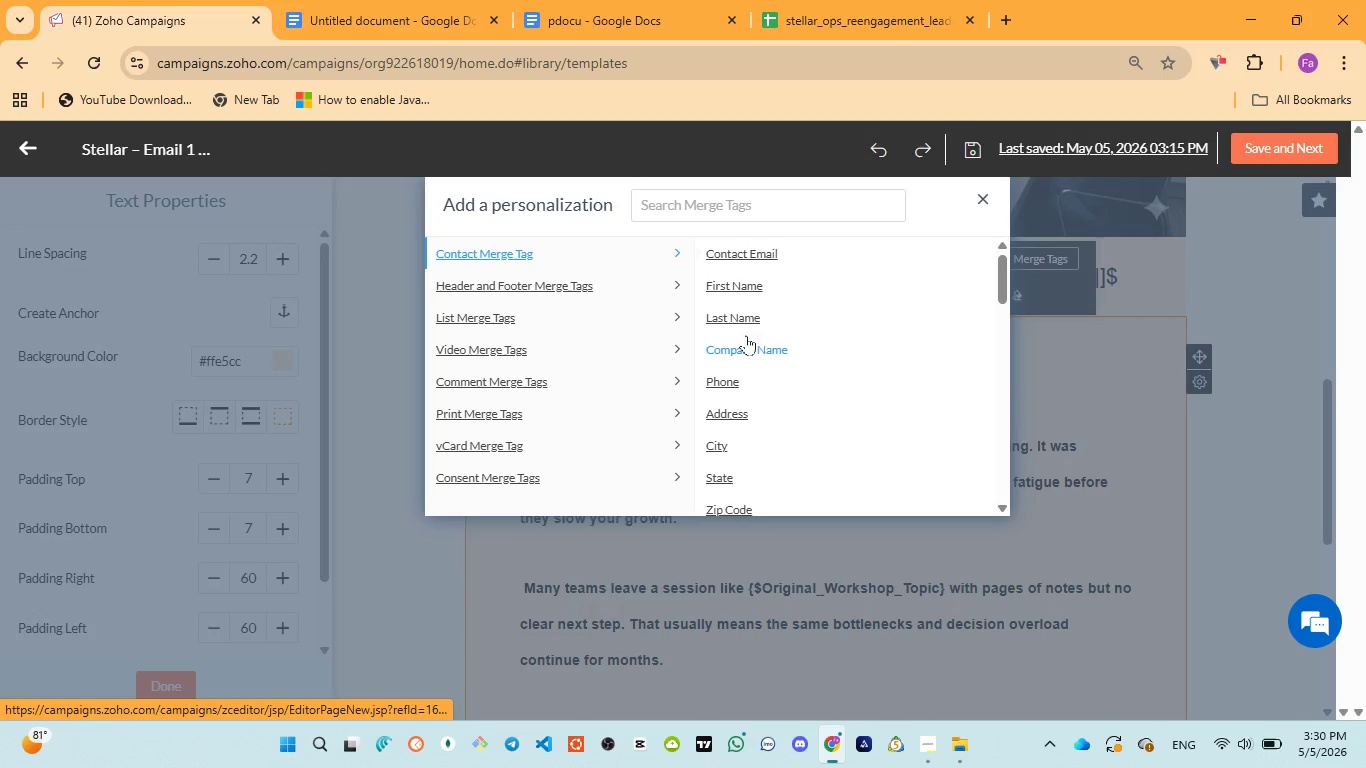 
left_click([741, 282])
 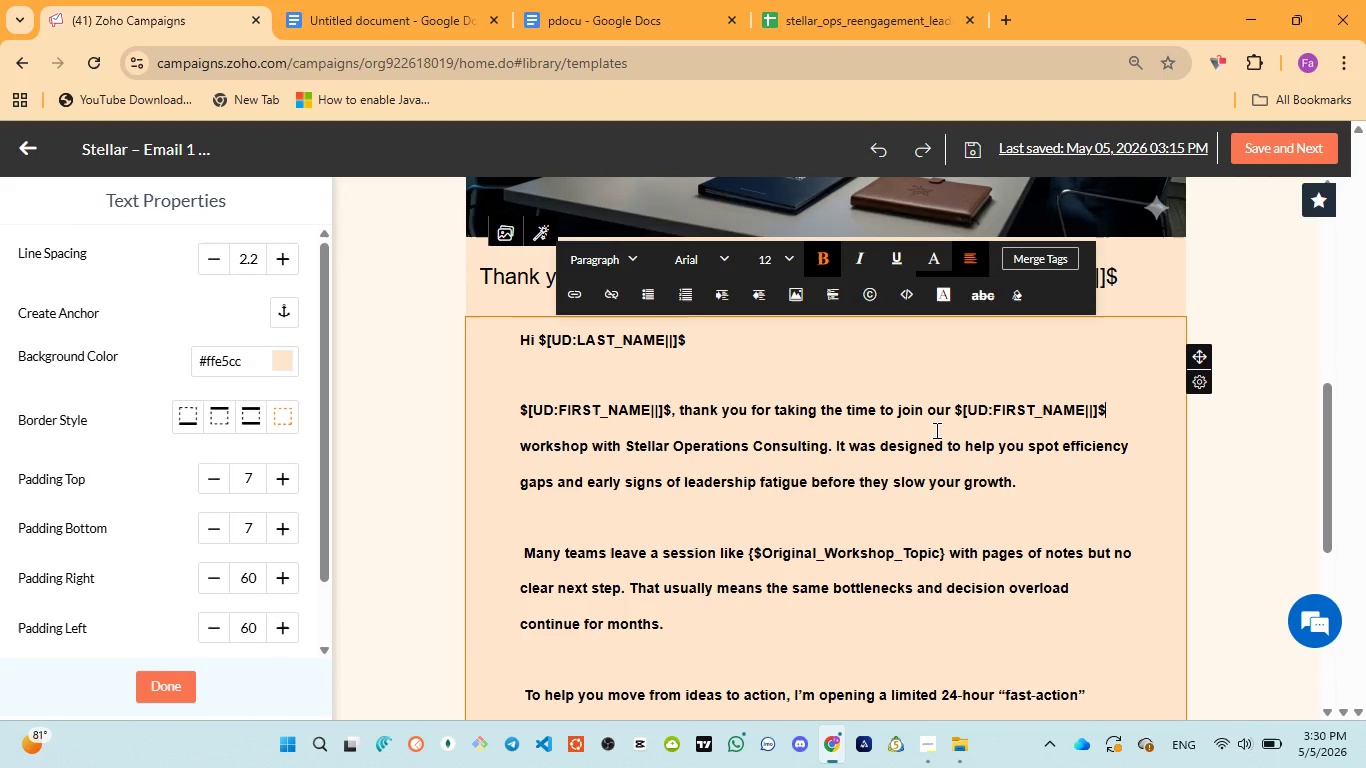 
key(Control+Z)
 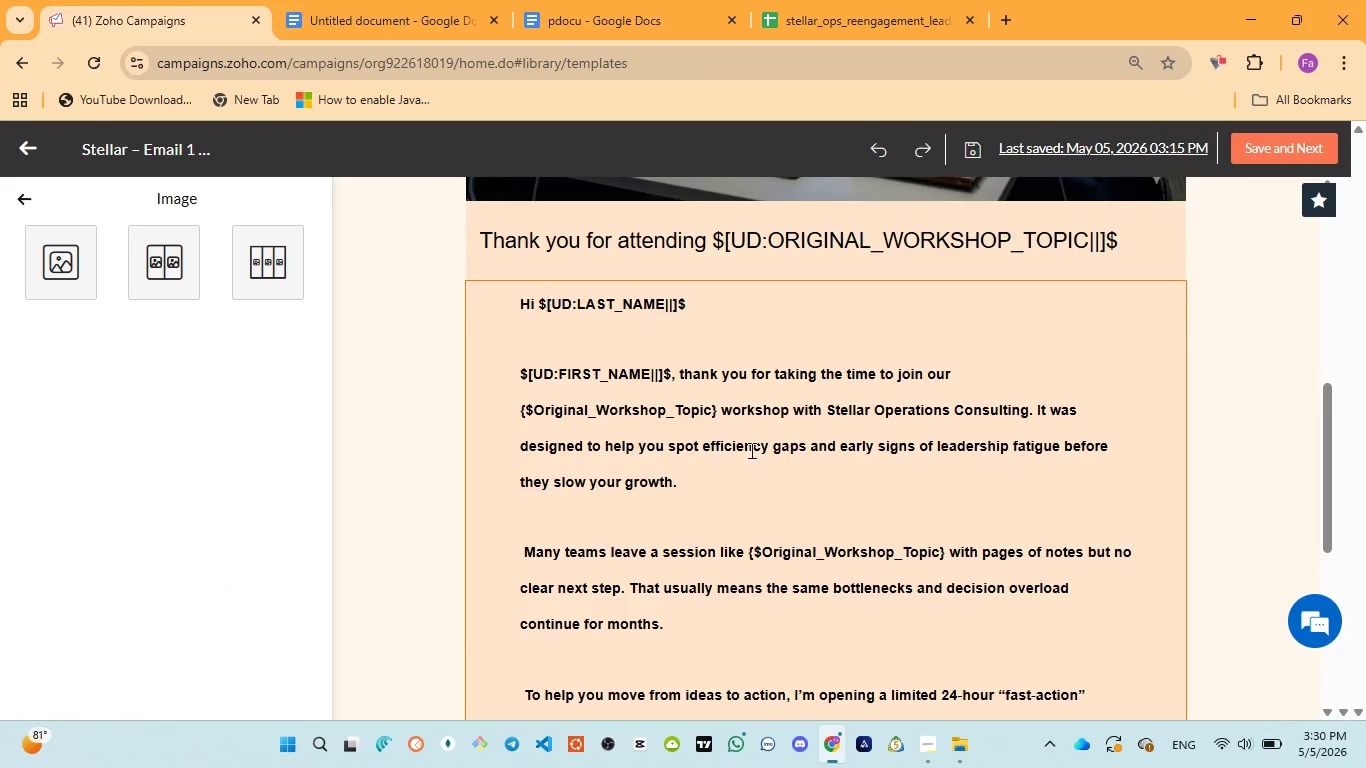 
left_click([732, 422])
 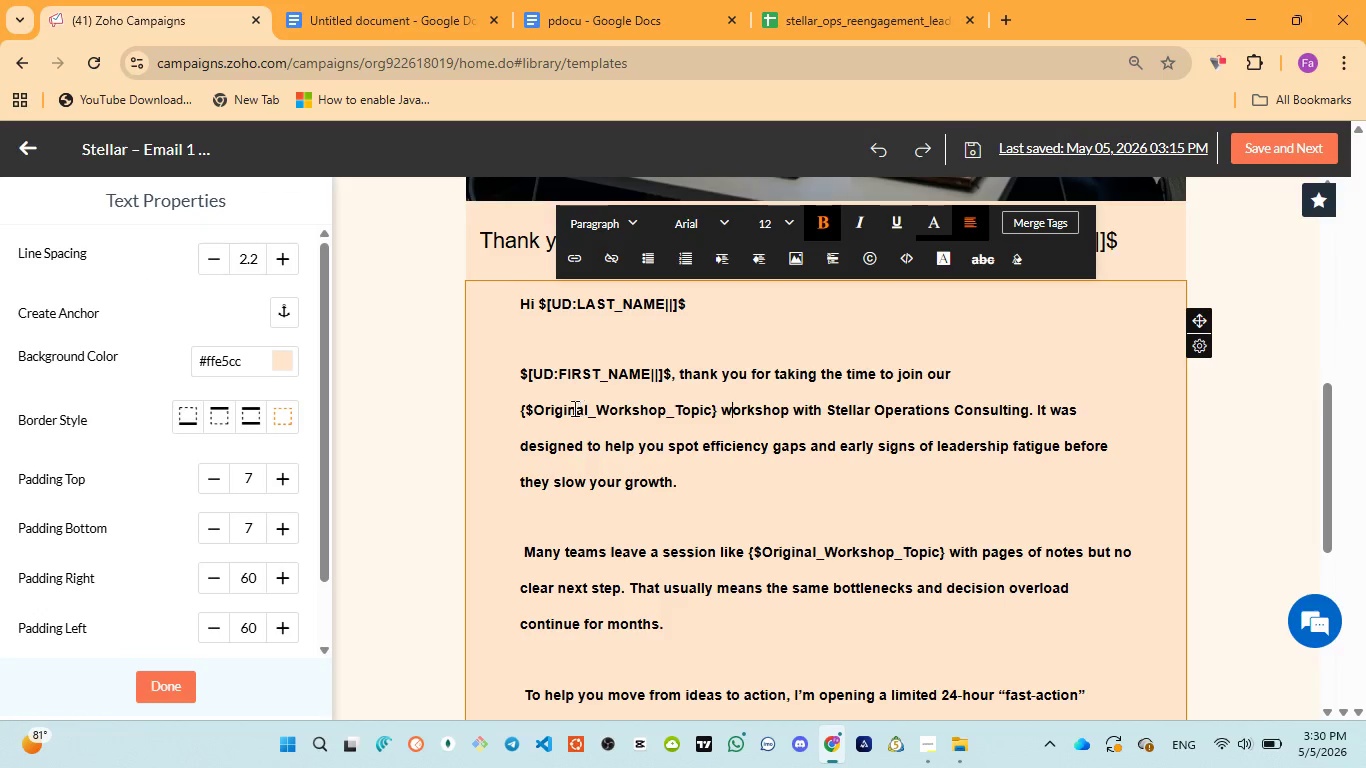 
left_click_drag(start_coordinate=[522, 412], to_coordinate=[716, 407])
 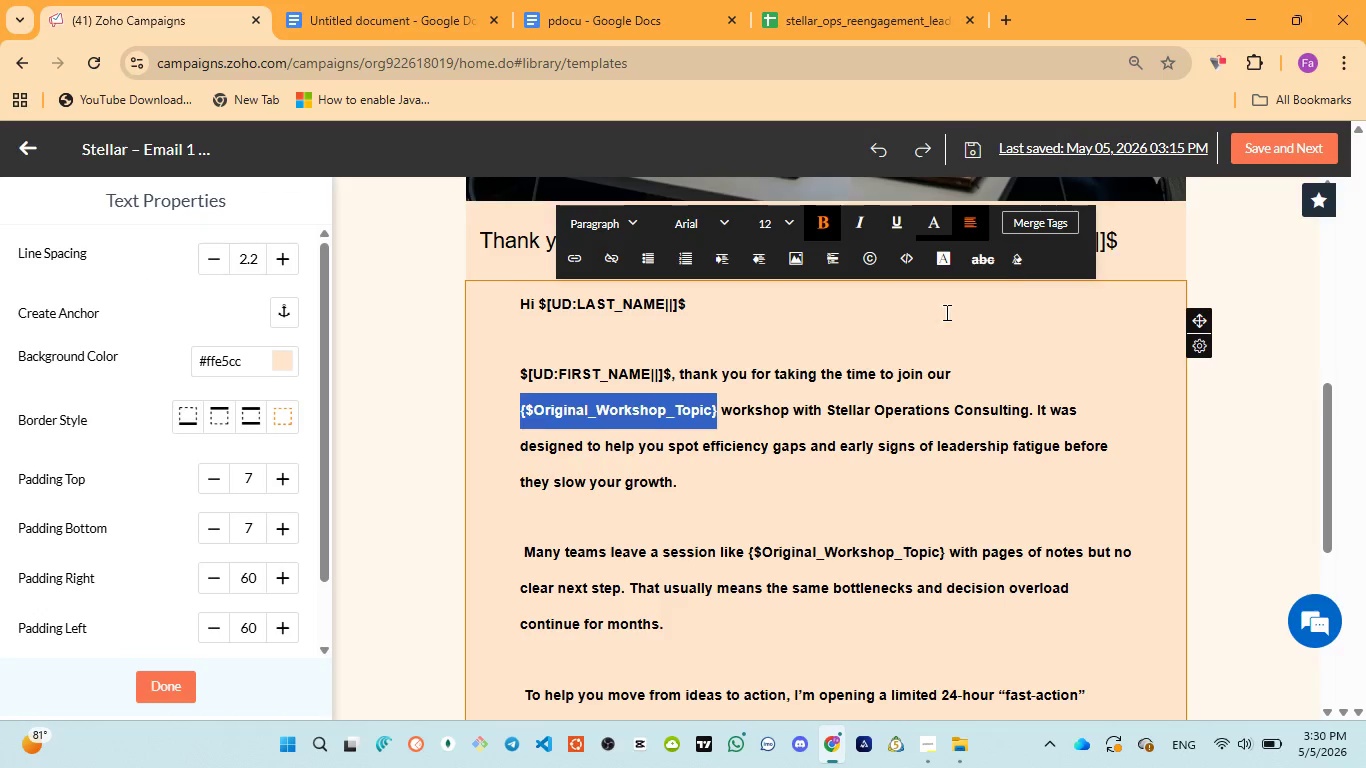 
left_click([1035, 214])
 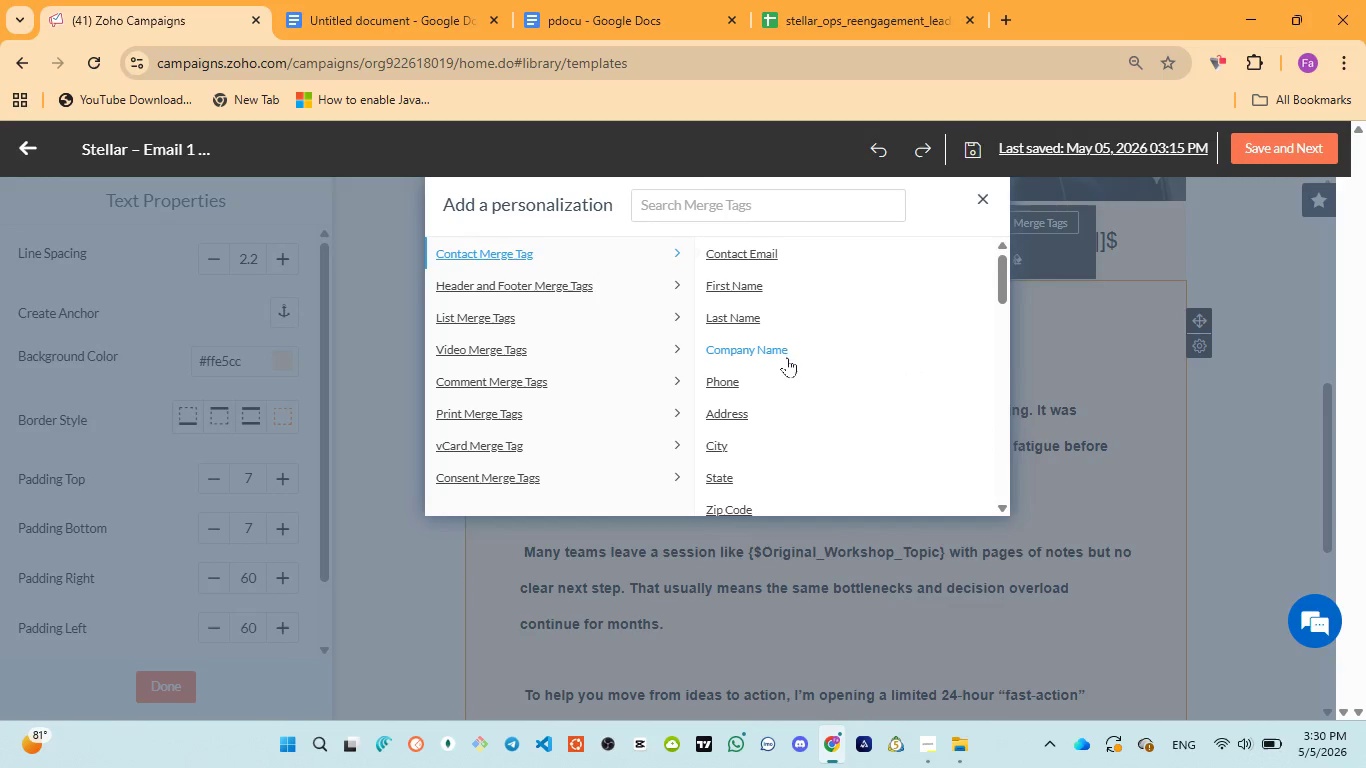 
scroll: coordinate [763, 394], scroll_direction: down, amount: 18.0
 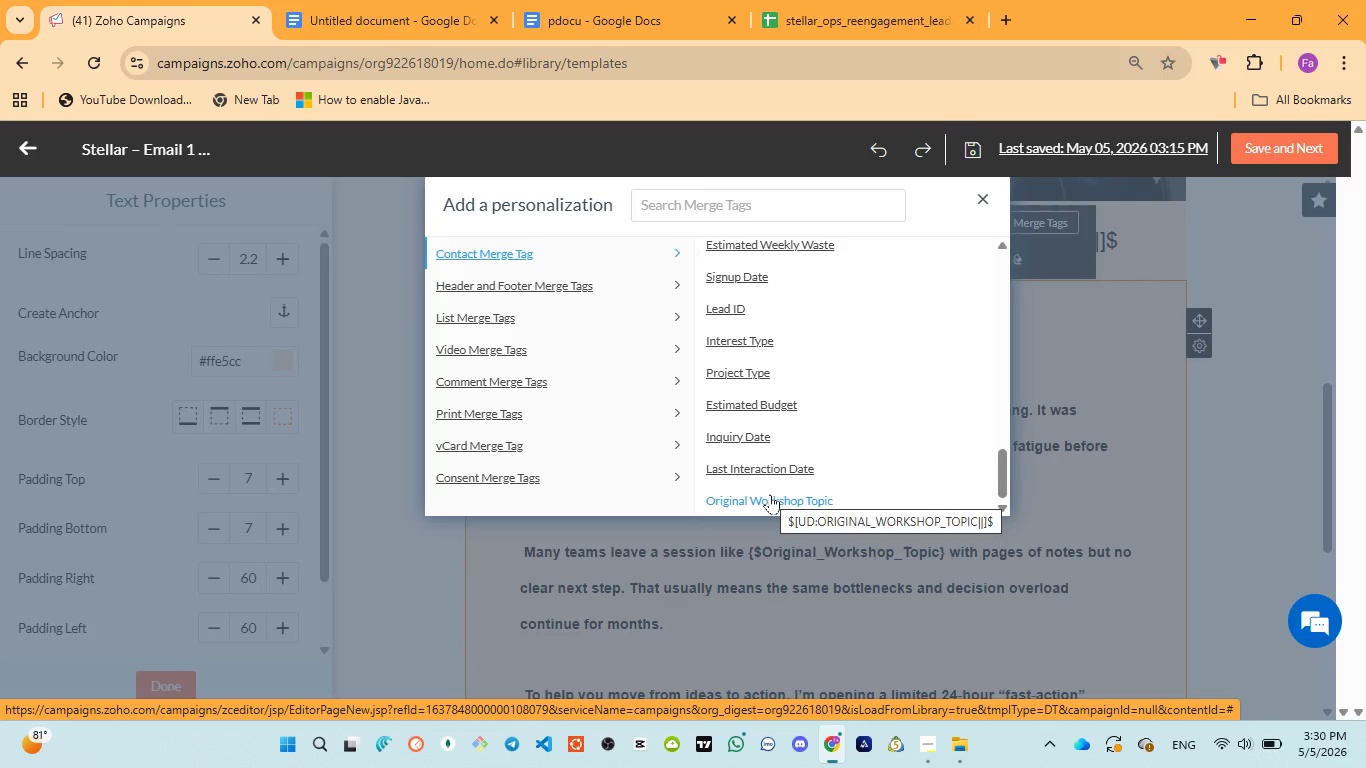 
left_click([770, 494])
 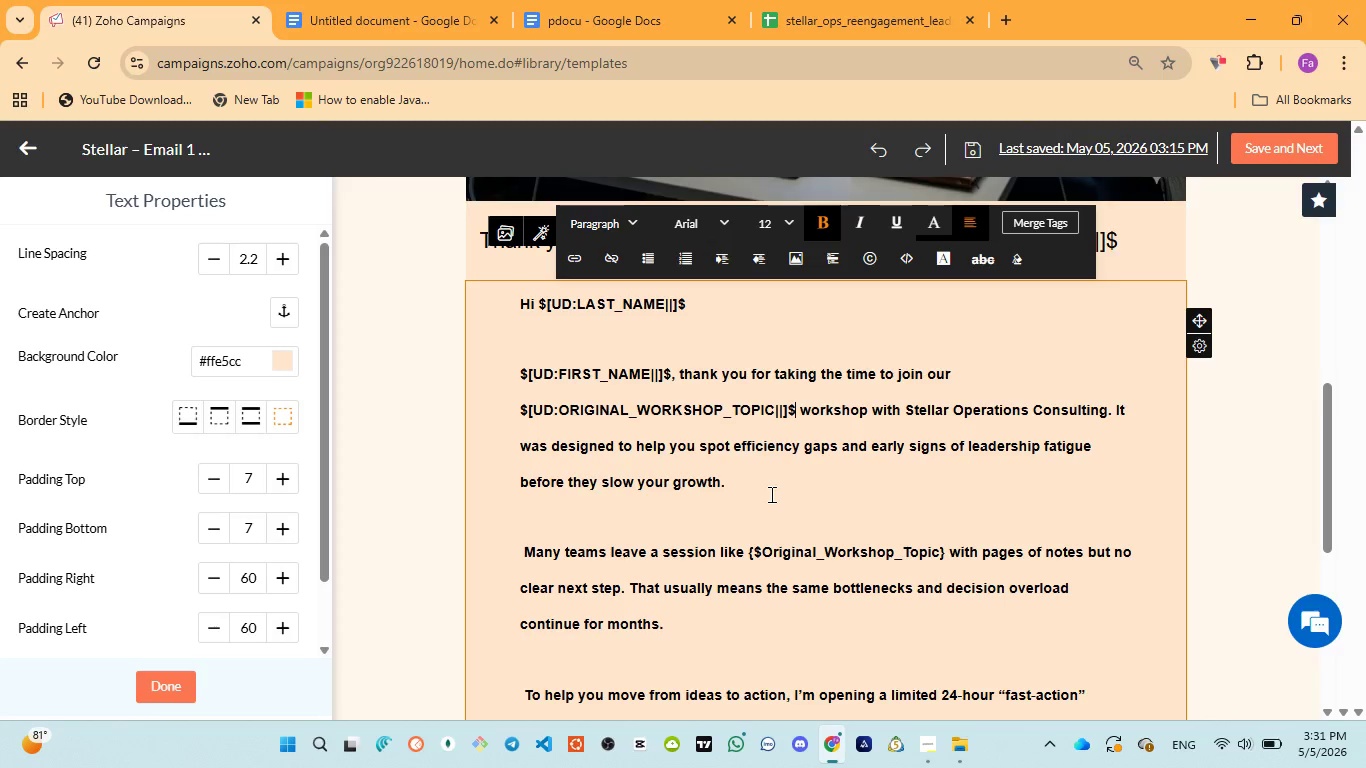 
scroll: coordinate [774, 489], scroll_direction: up, amount: 4.0
 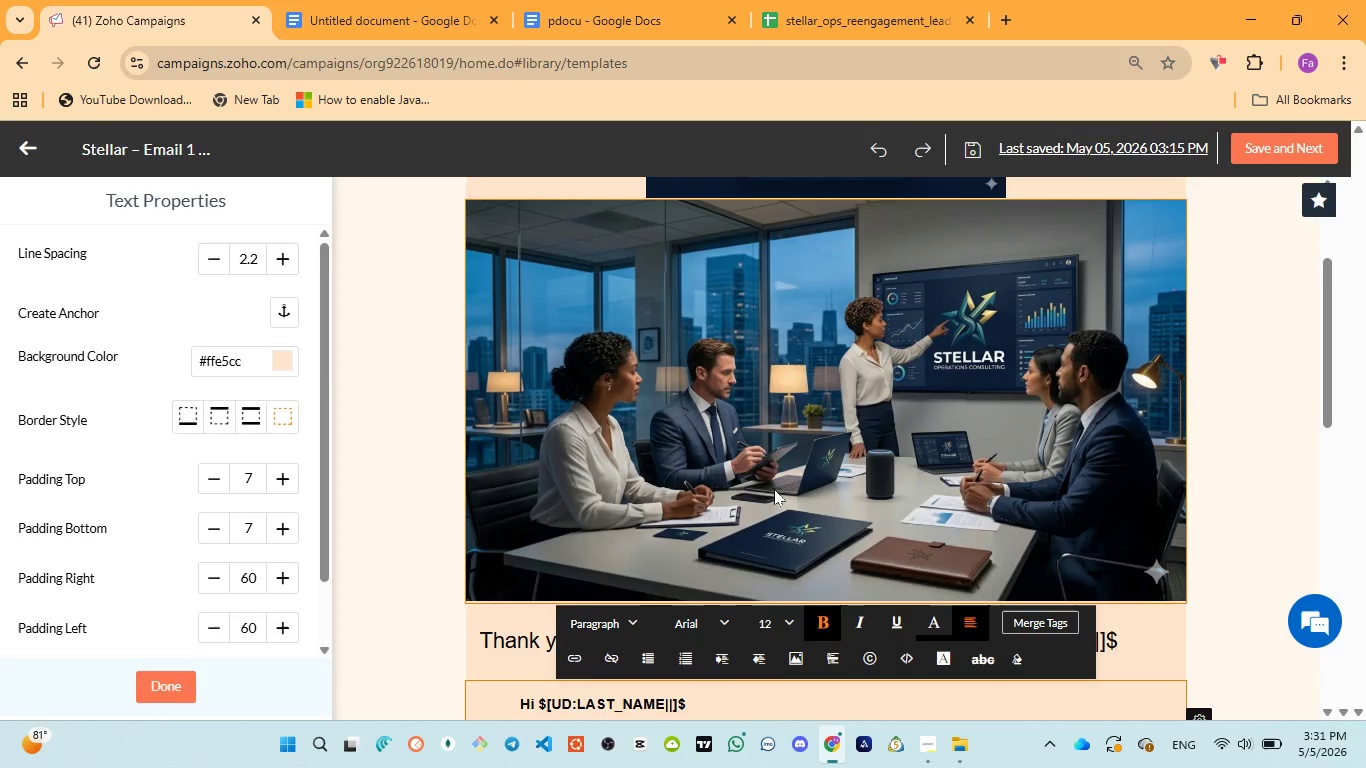 
scroll: coordinate [774, 489], scroll_direction: down, amount: 2.0
 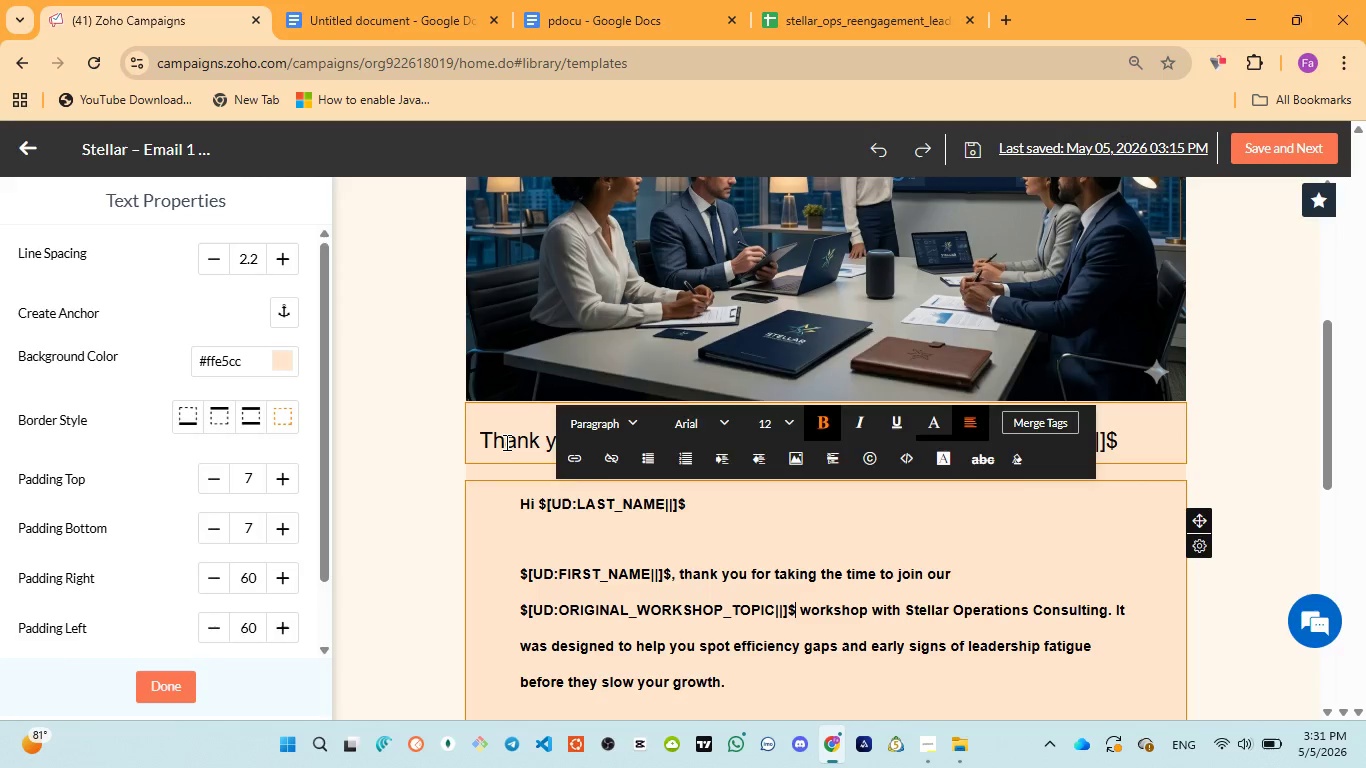 
left_click([505, 442])
 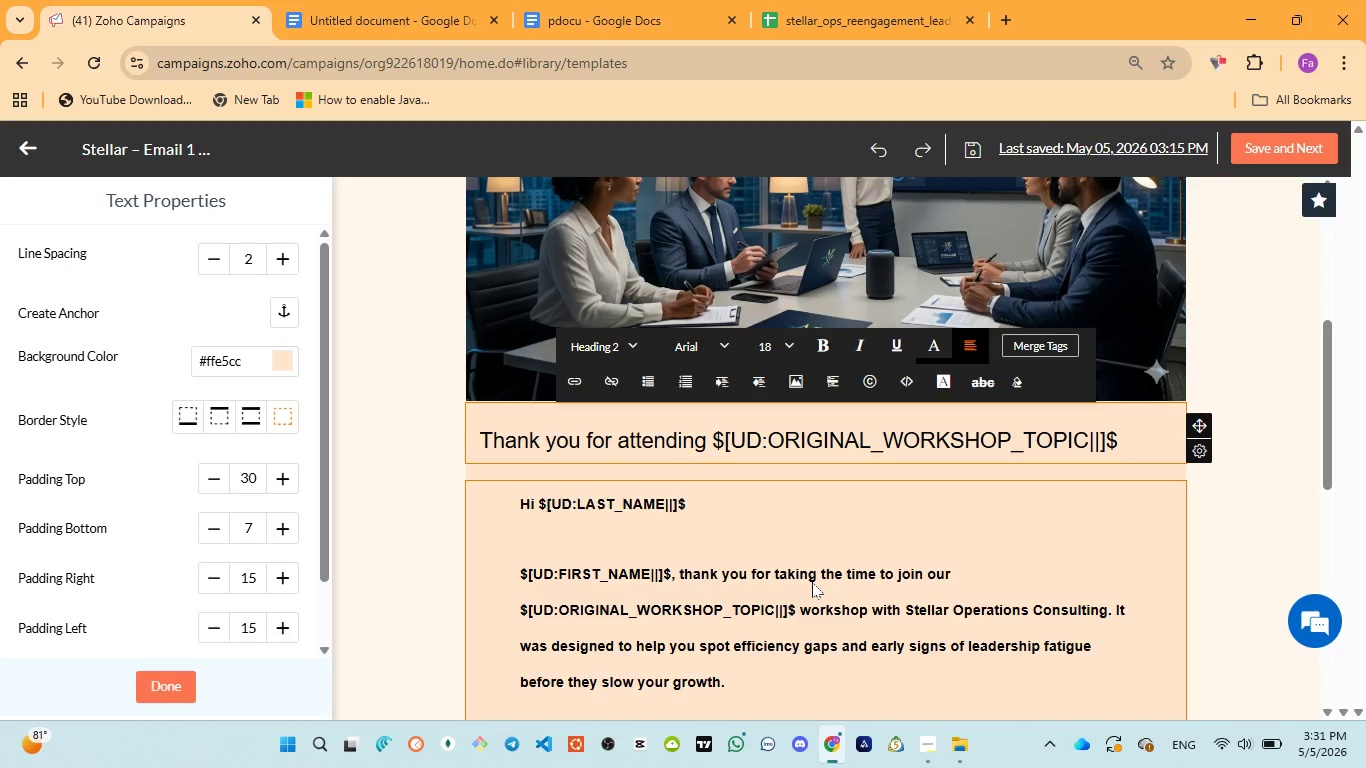 
wait(6.36)
 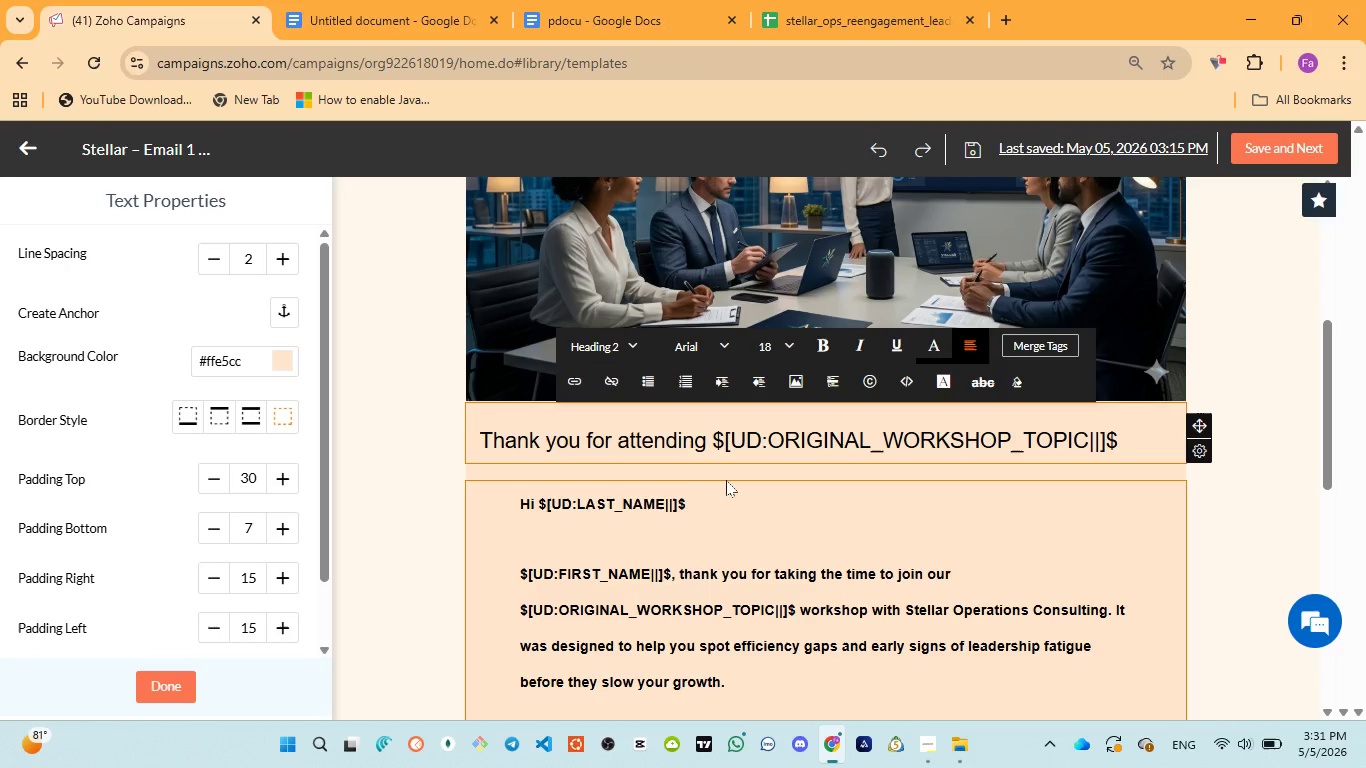 
scroll: coordinate [812, 584], scroll_direction: down, amount: 1.0
 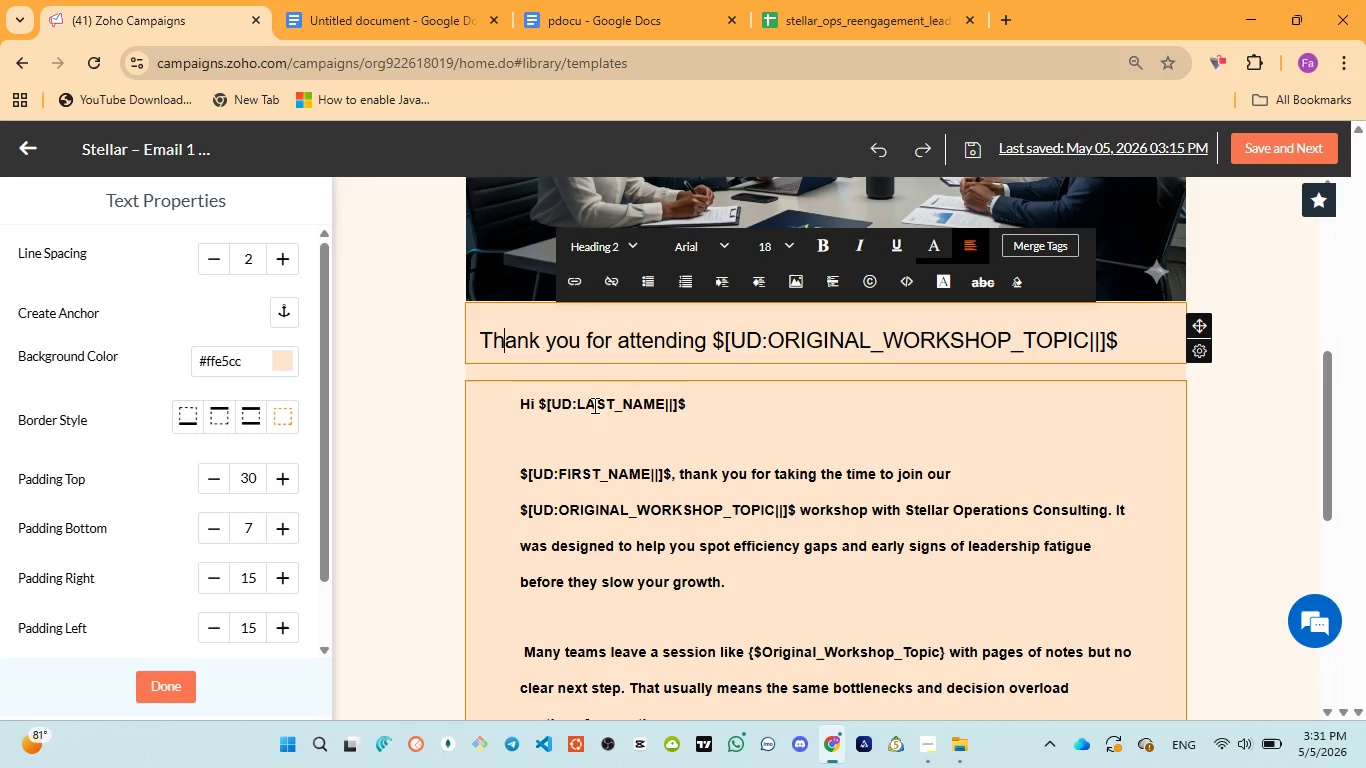 
wait(5.18)
 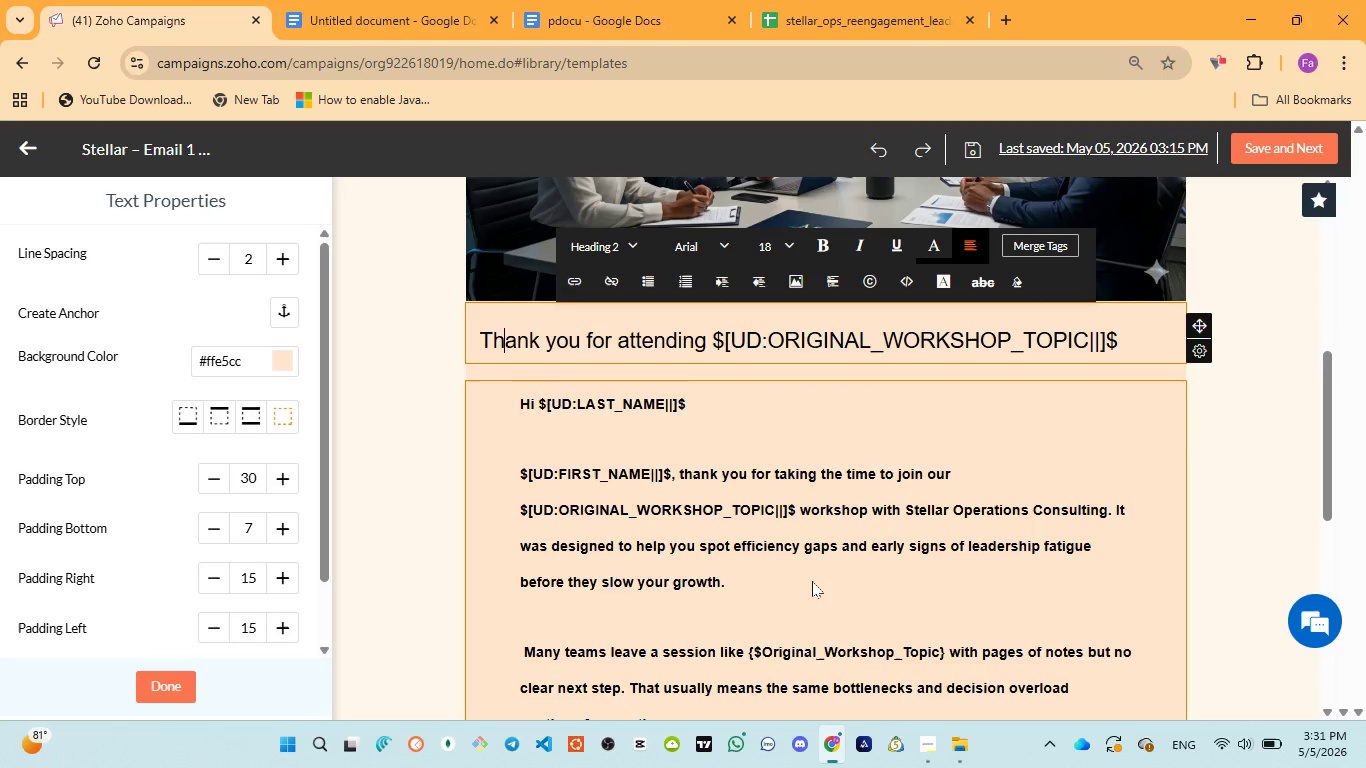 
left_click_drag(start_coordinate=[541, 398], to_coordinate=[684, 412])
 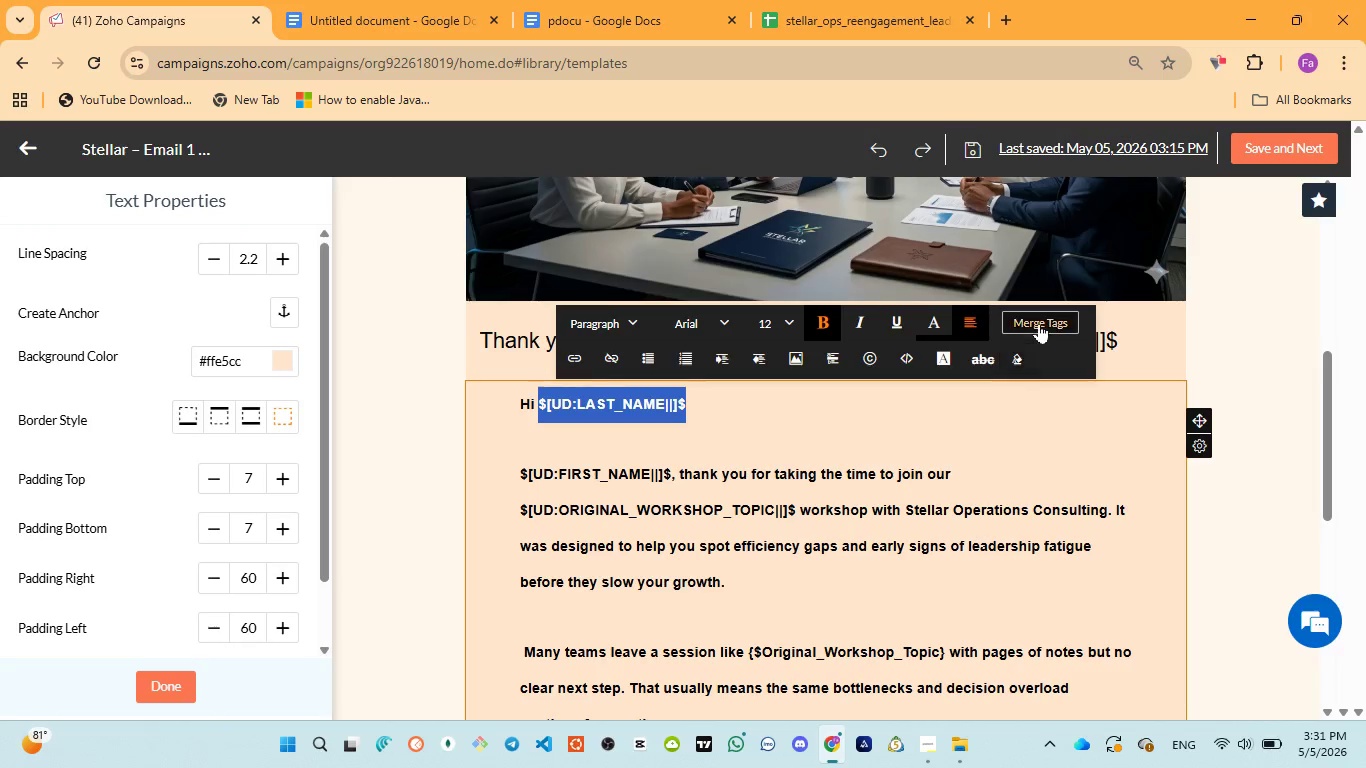 
left_click([1039, 323])
 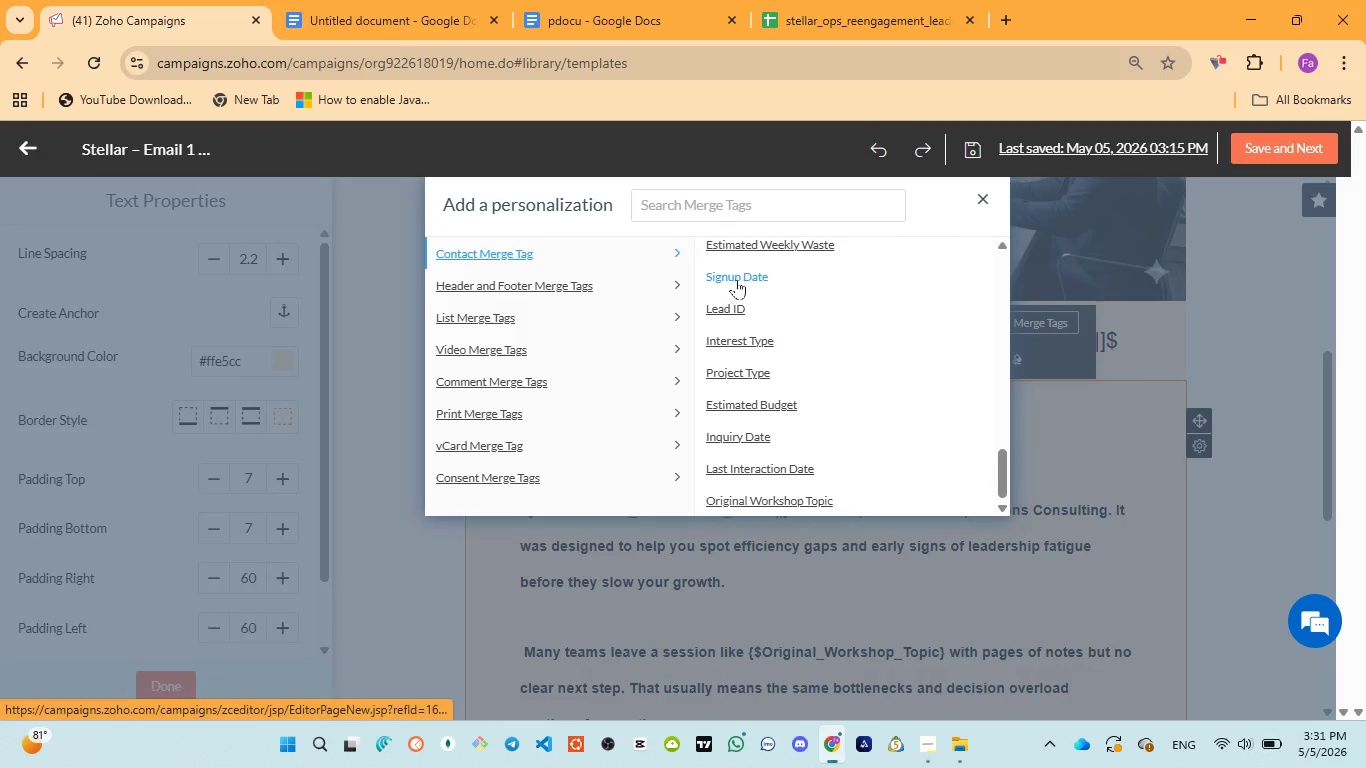 
left_click([740, 279])
 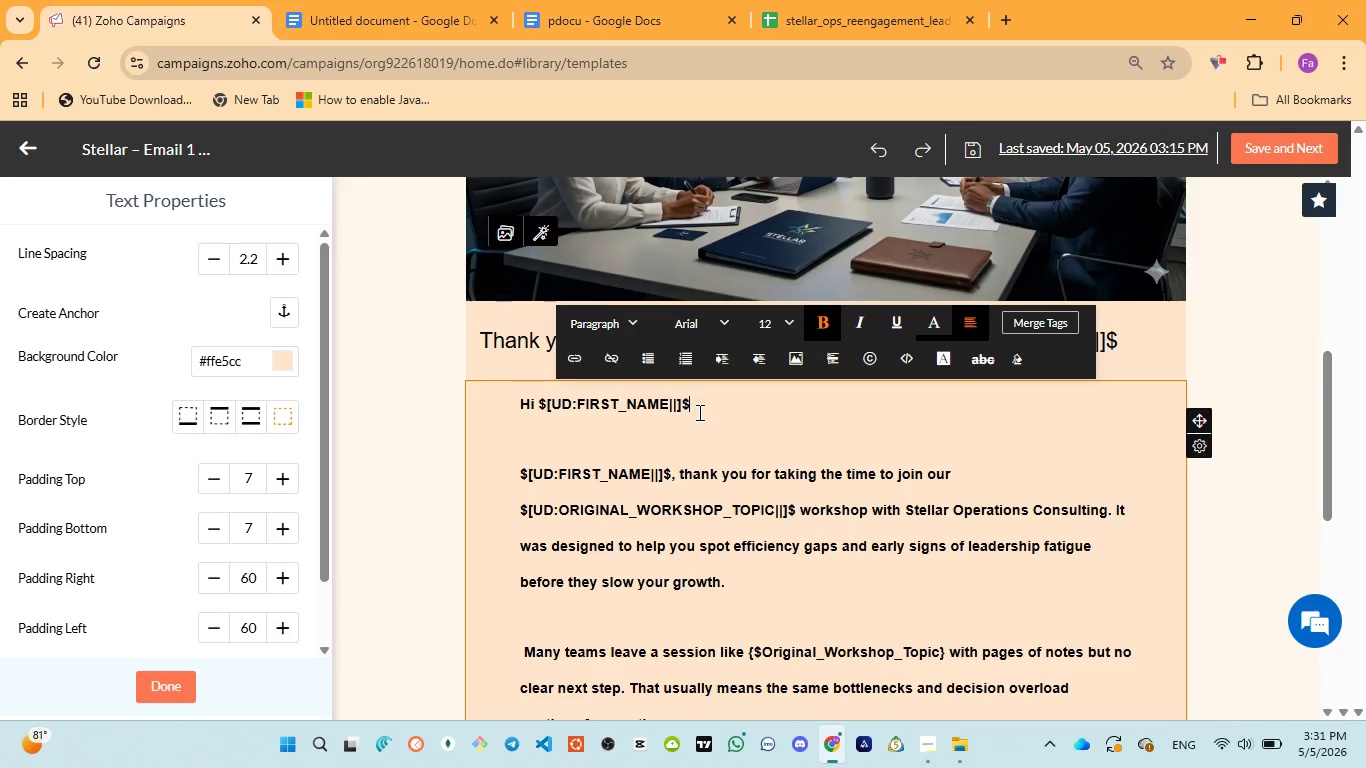 
scroll: coordinate [740, 279], scroll_direction: up, amount: 20.0
 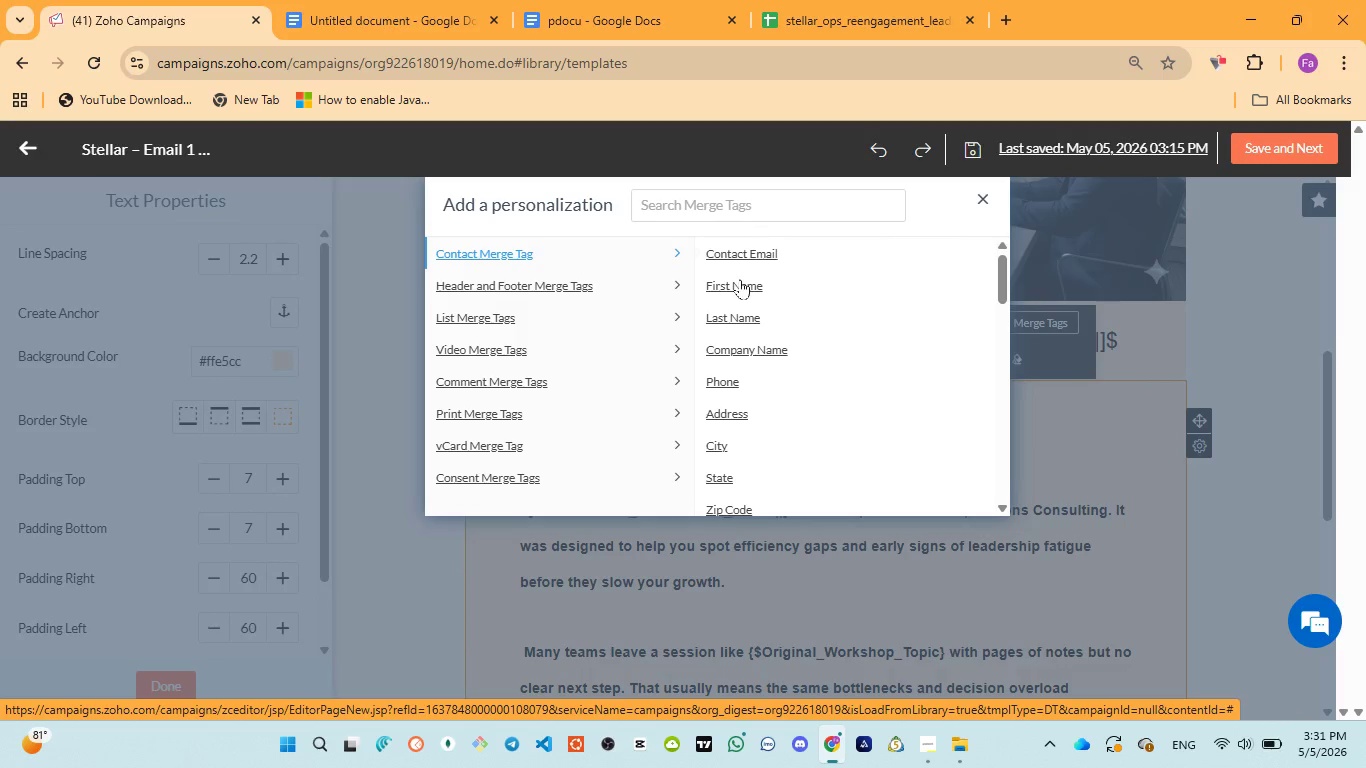 
wait(29.59)
 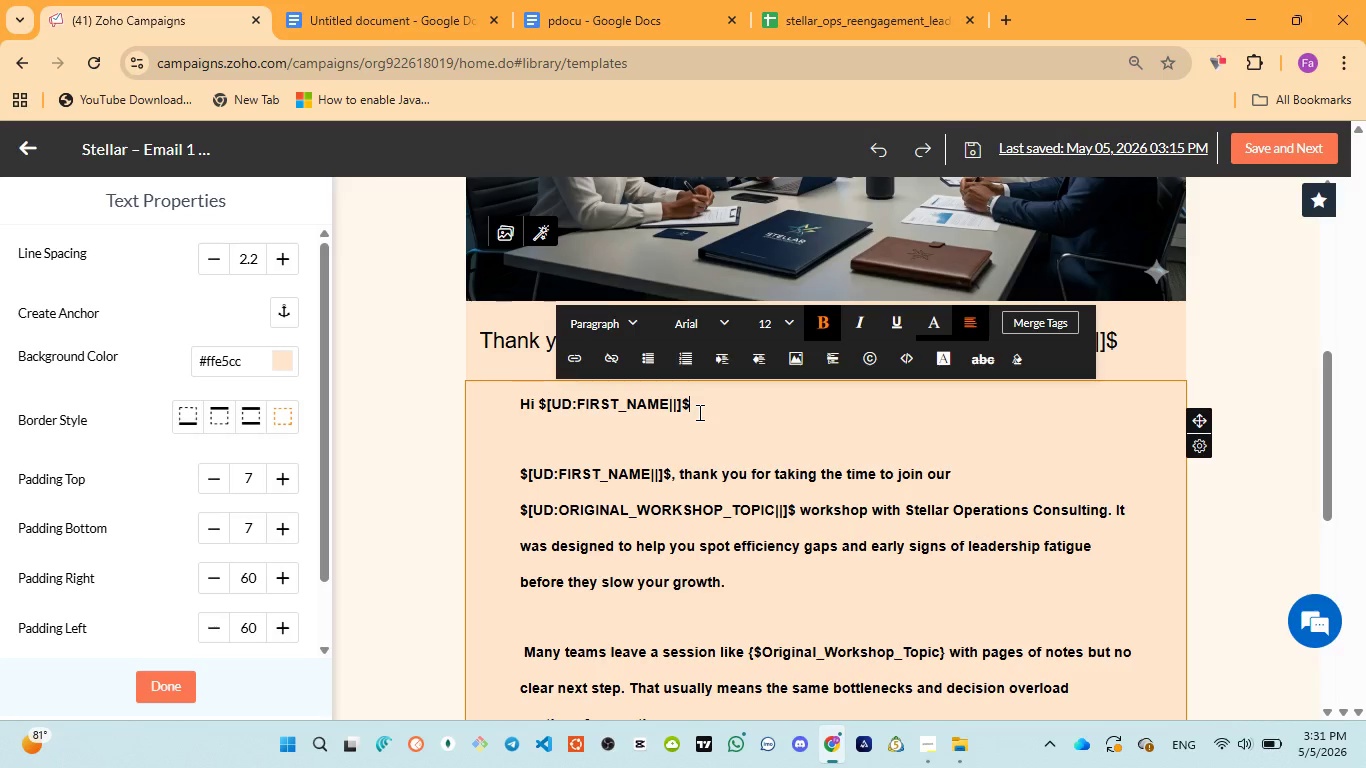 
left_click_drag(start_coordinate=[520, 510], to_coordinate=[795, 511])
 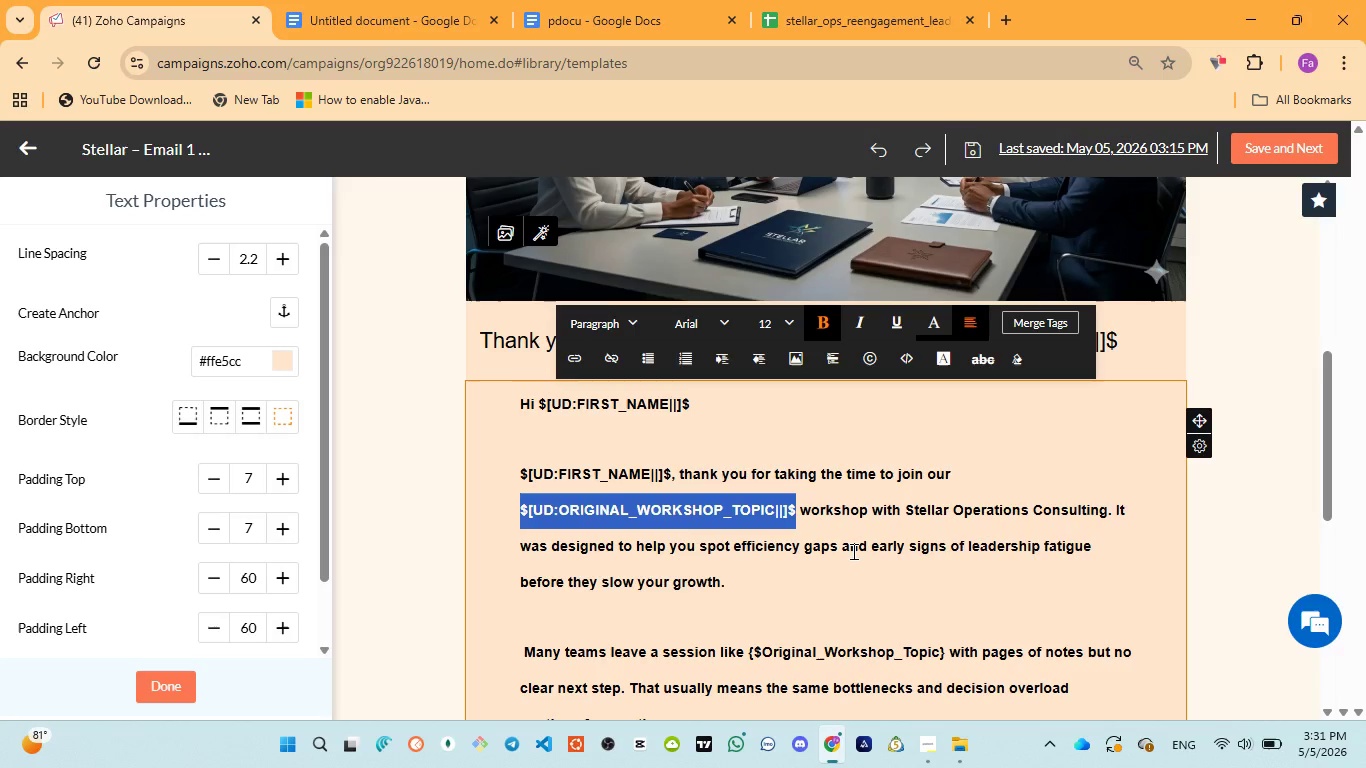 
left_click([852, 551])
 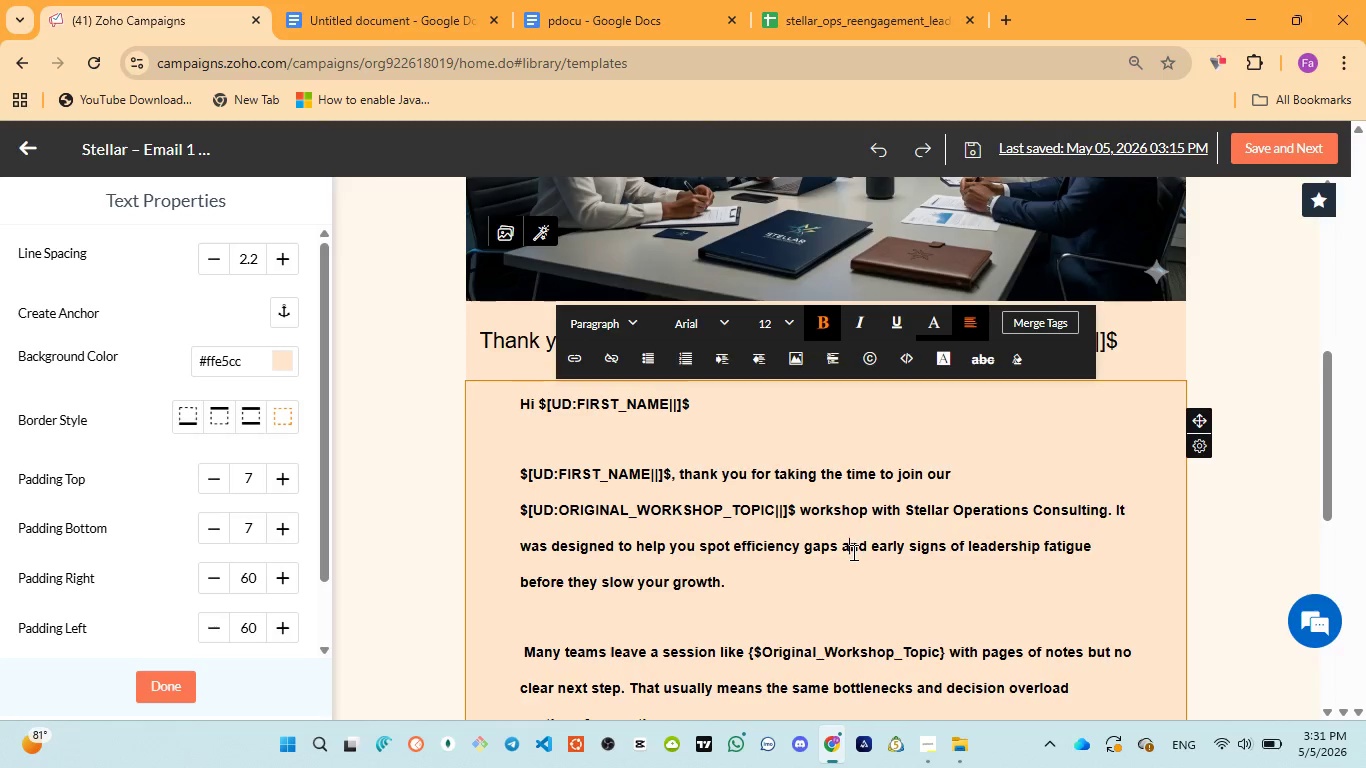 
scroll: coordinate [770, 566], scroll_direction: down, amount: 2.0
 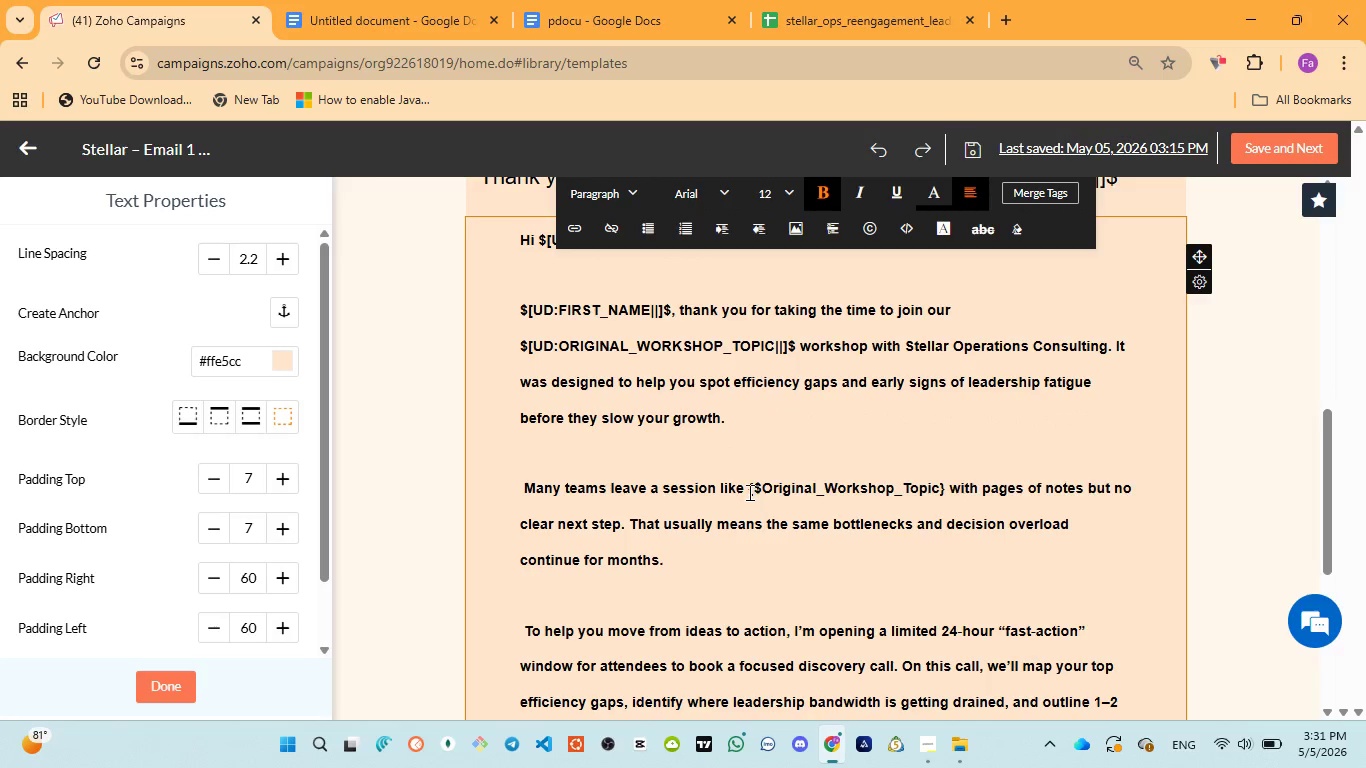 
left_click_drag(start_coordinate=[746, 491], to_coordinate=[947, 495])
 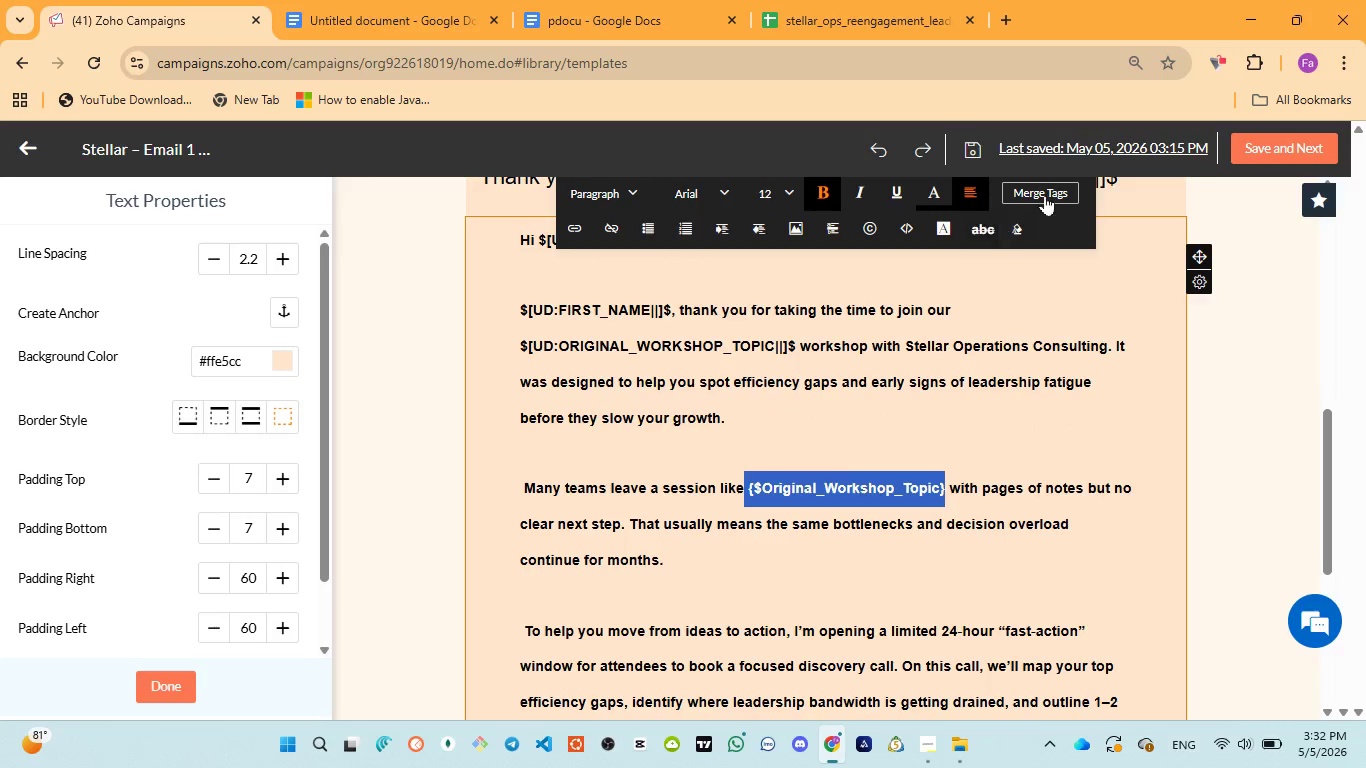 
left_click([1047, 193])
 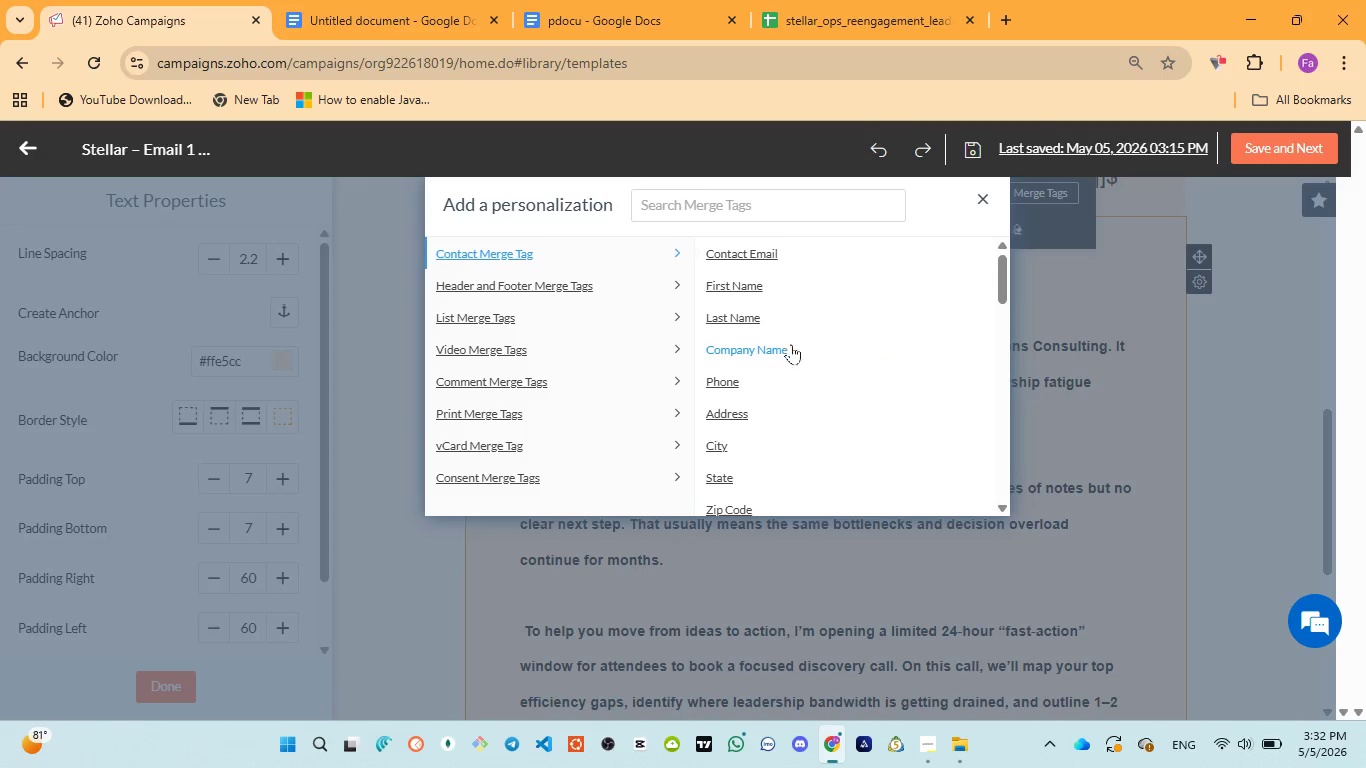 
scroll: coordinate [766, 406], scroll_direction: down, amount: 17.0
 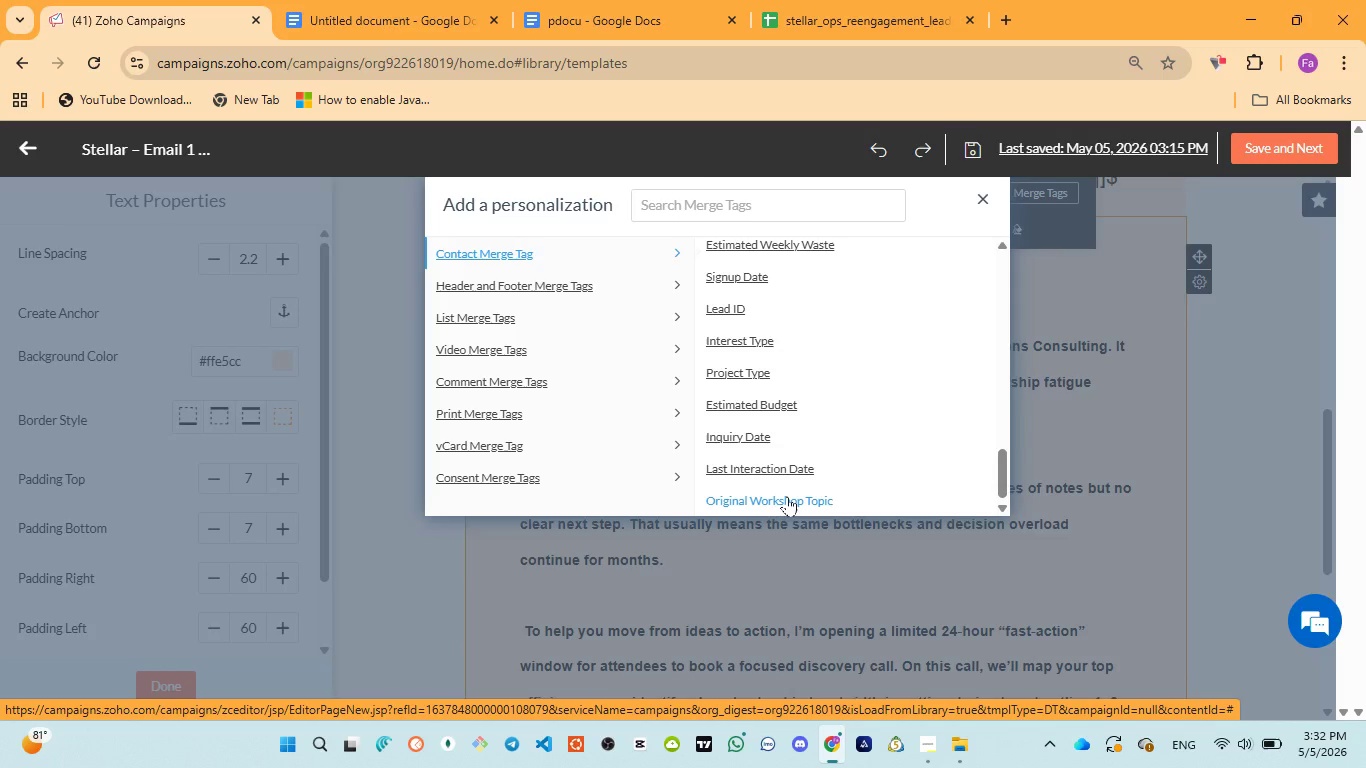 
left_click([787, 496])
 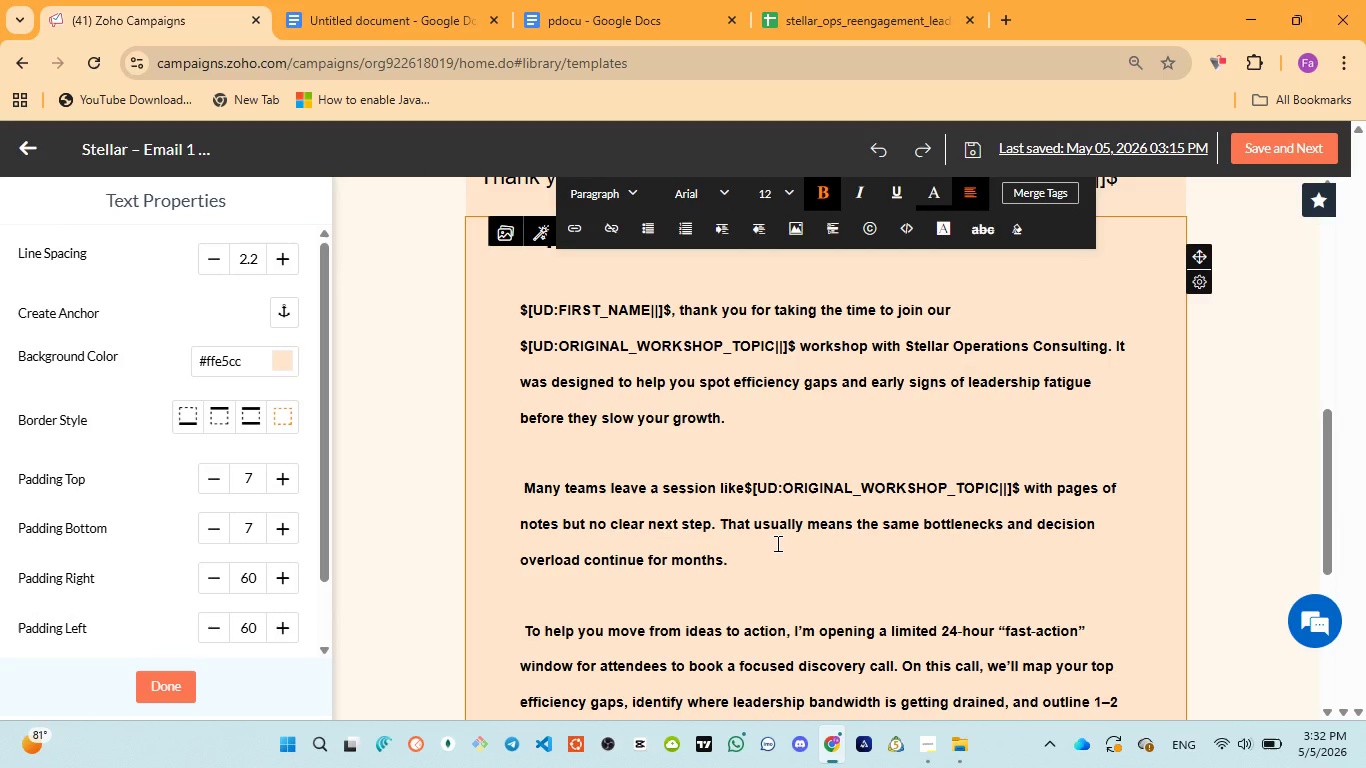 
wait(6.64)
 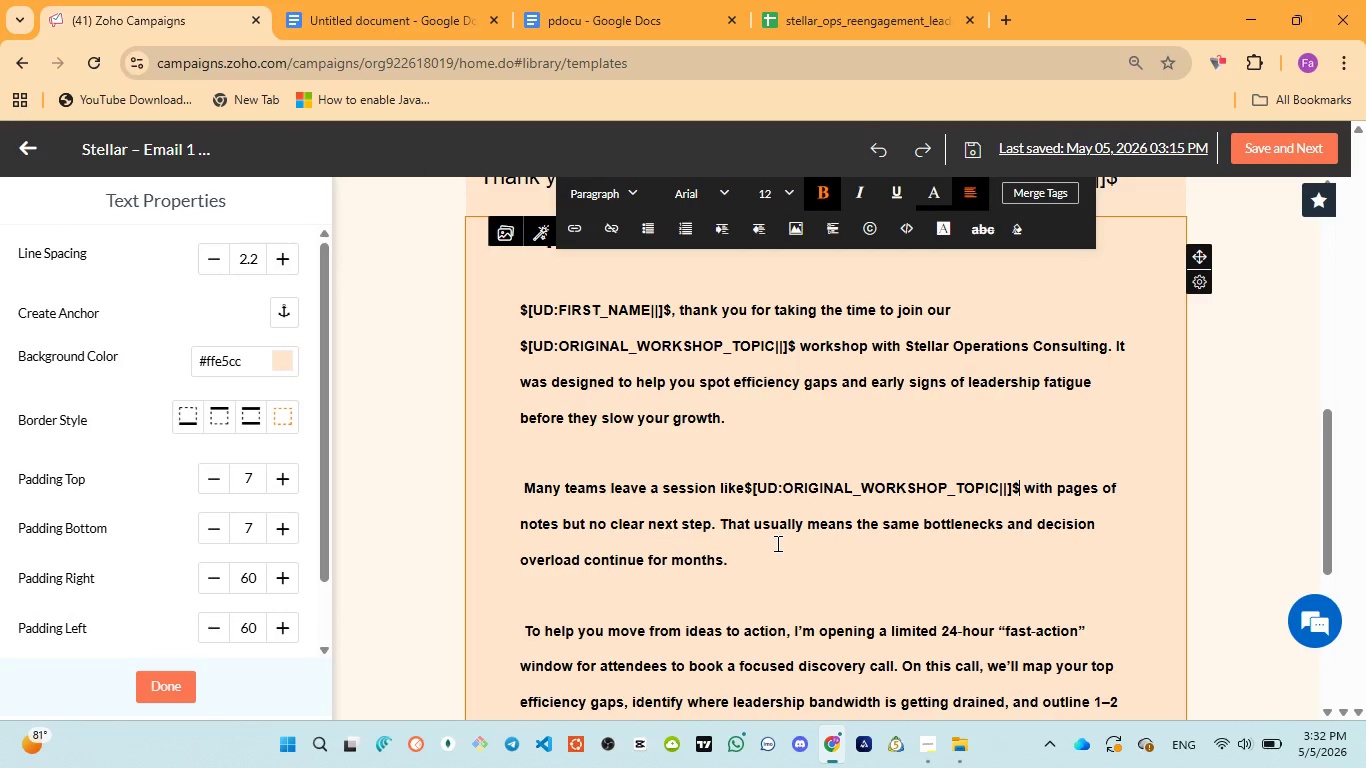 
scroll: coordinate [769, 573], scroll_direction: down, amount: 4.0
 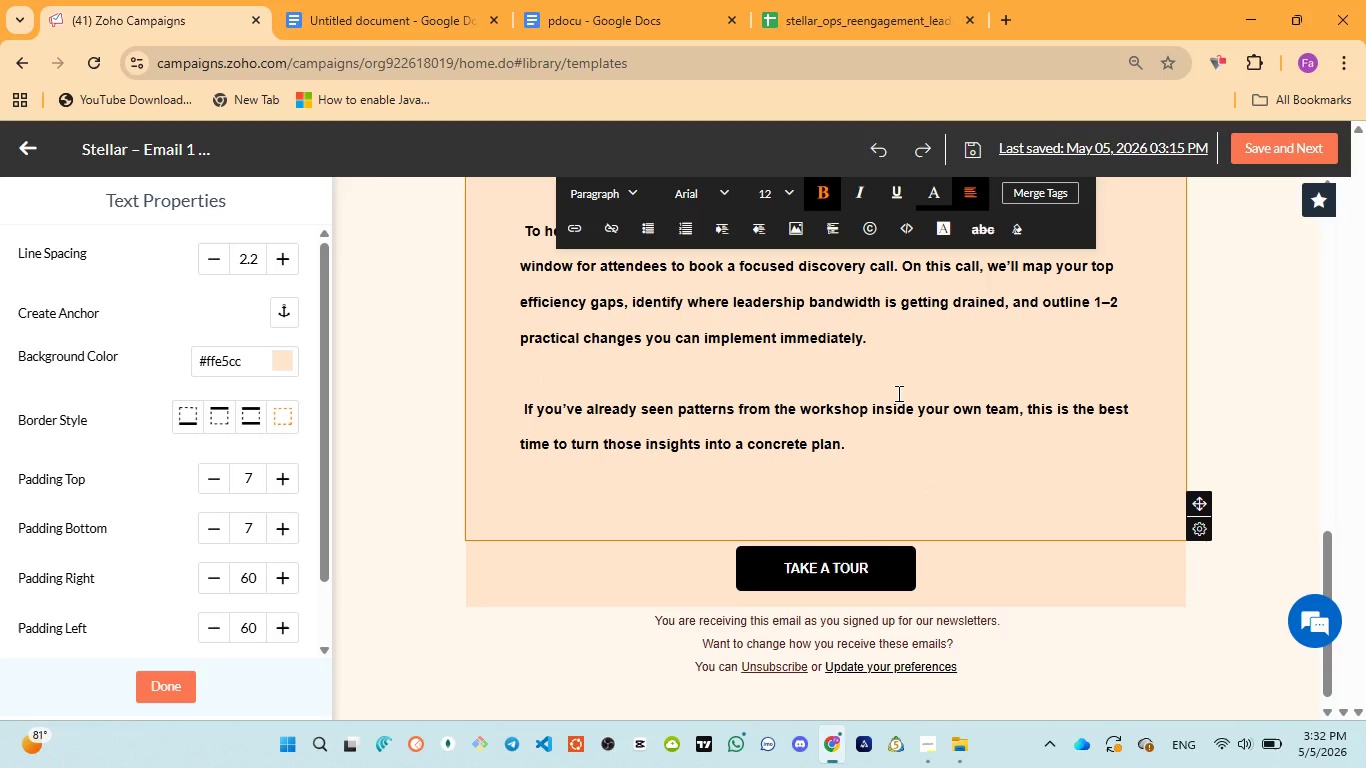 
scroll: coordinate [897, 393], scroll_direction: up, amount: 9.0
 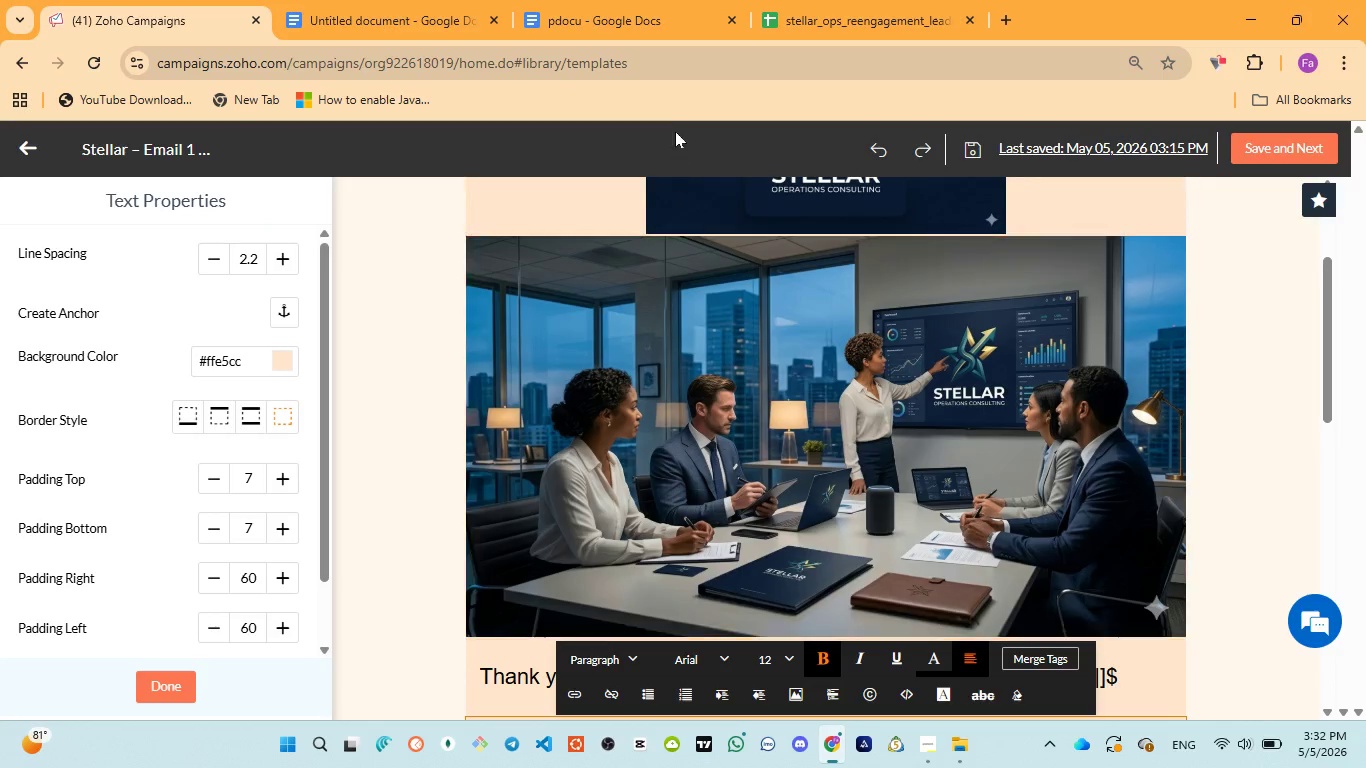 
left_click([598, 23])
 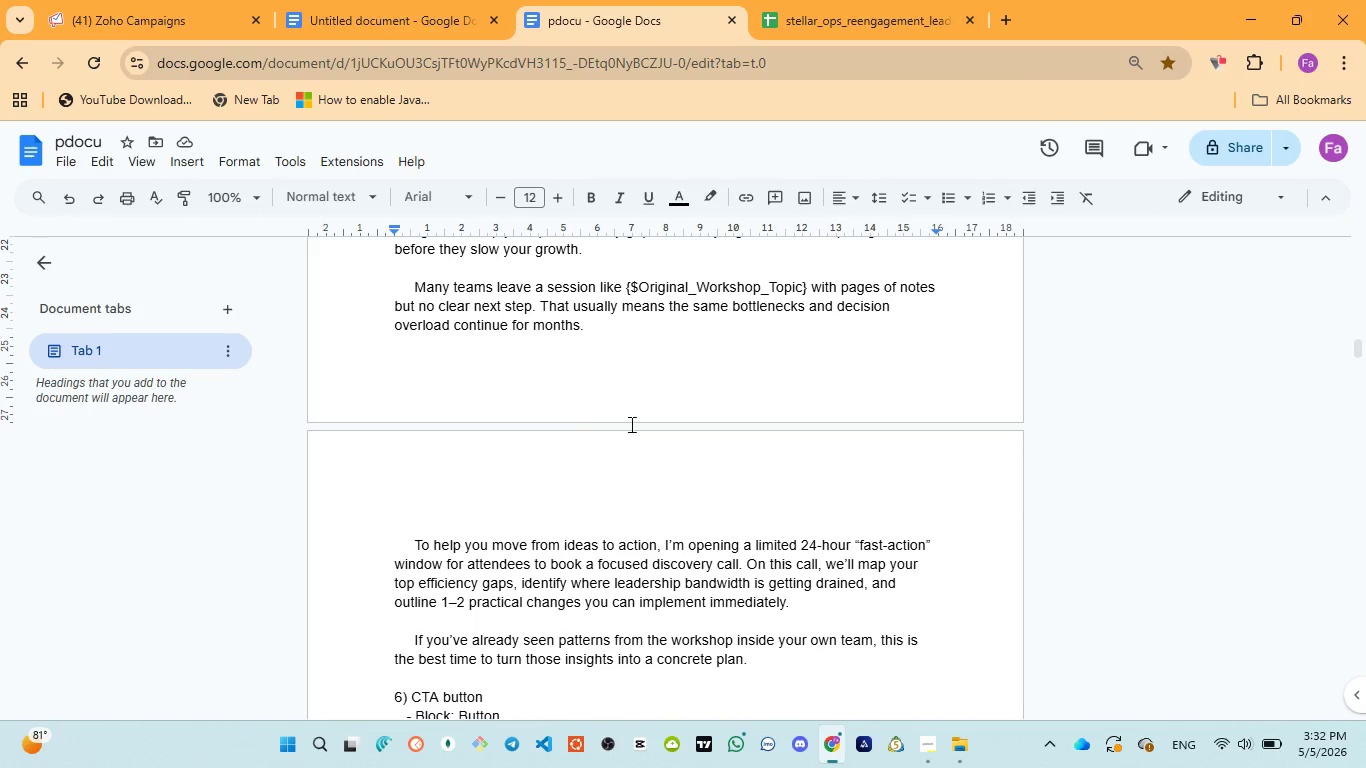 
scroll: coordinate [630, 425], scroll_direction: up, amount: 2.0
 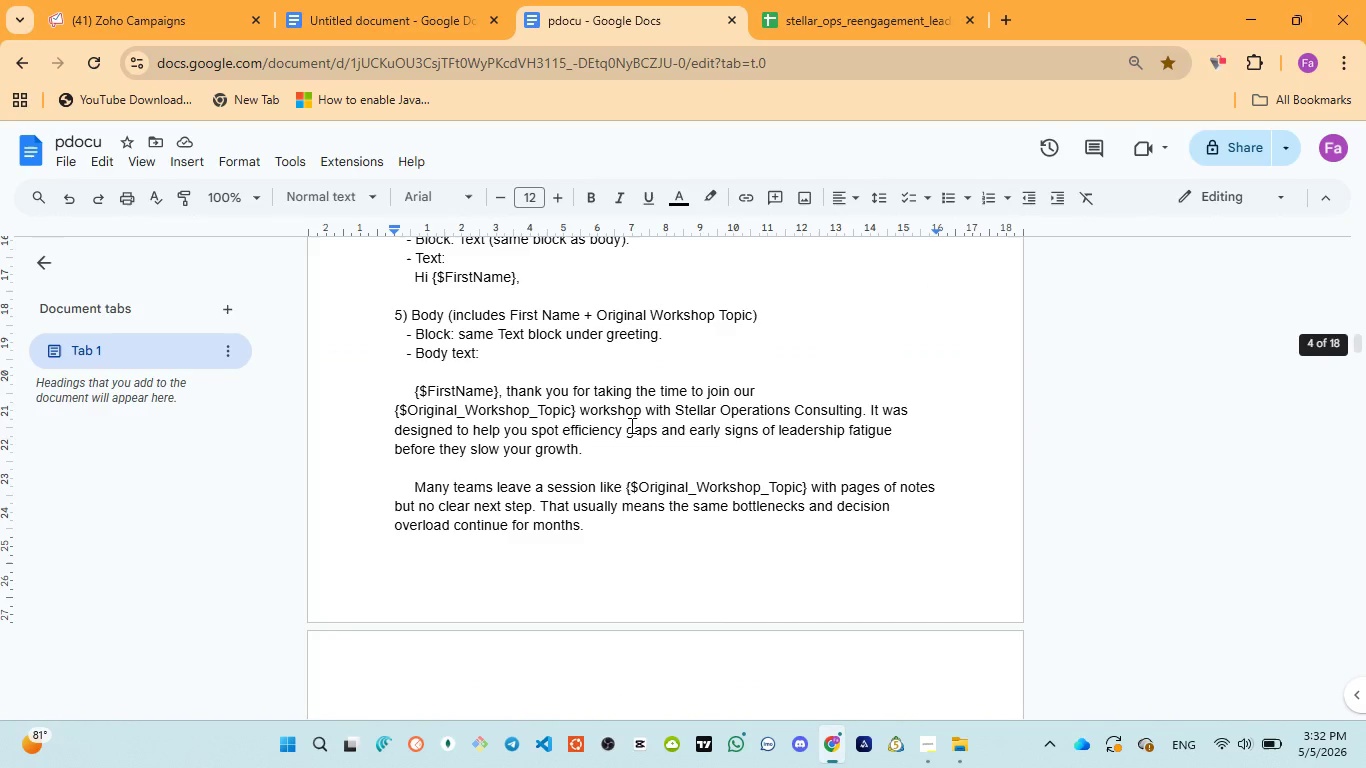 
scroll: coordinate [630, 425], scroll_direction: down, amount: 3.0
 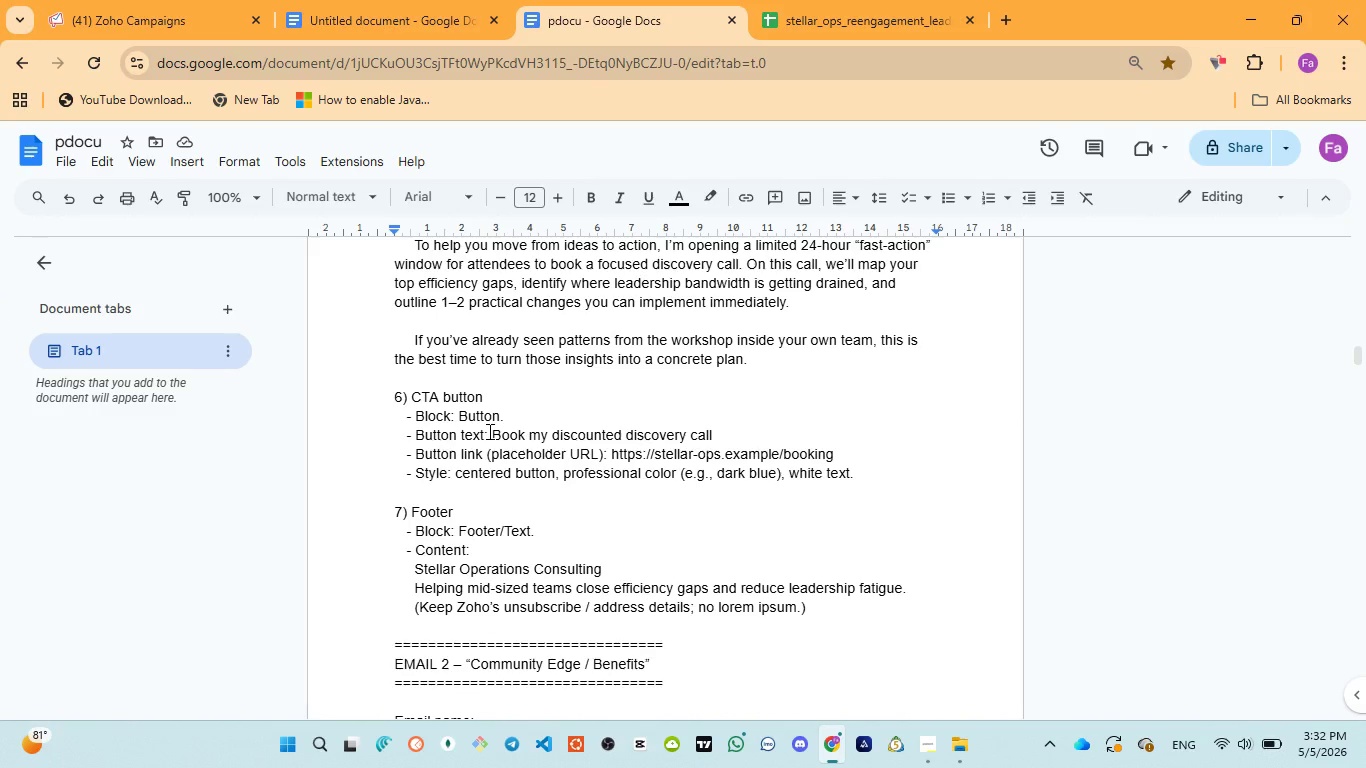 
left_click_drag(start_coordinate=[492, 431], to_coordinate=[716, 435])
 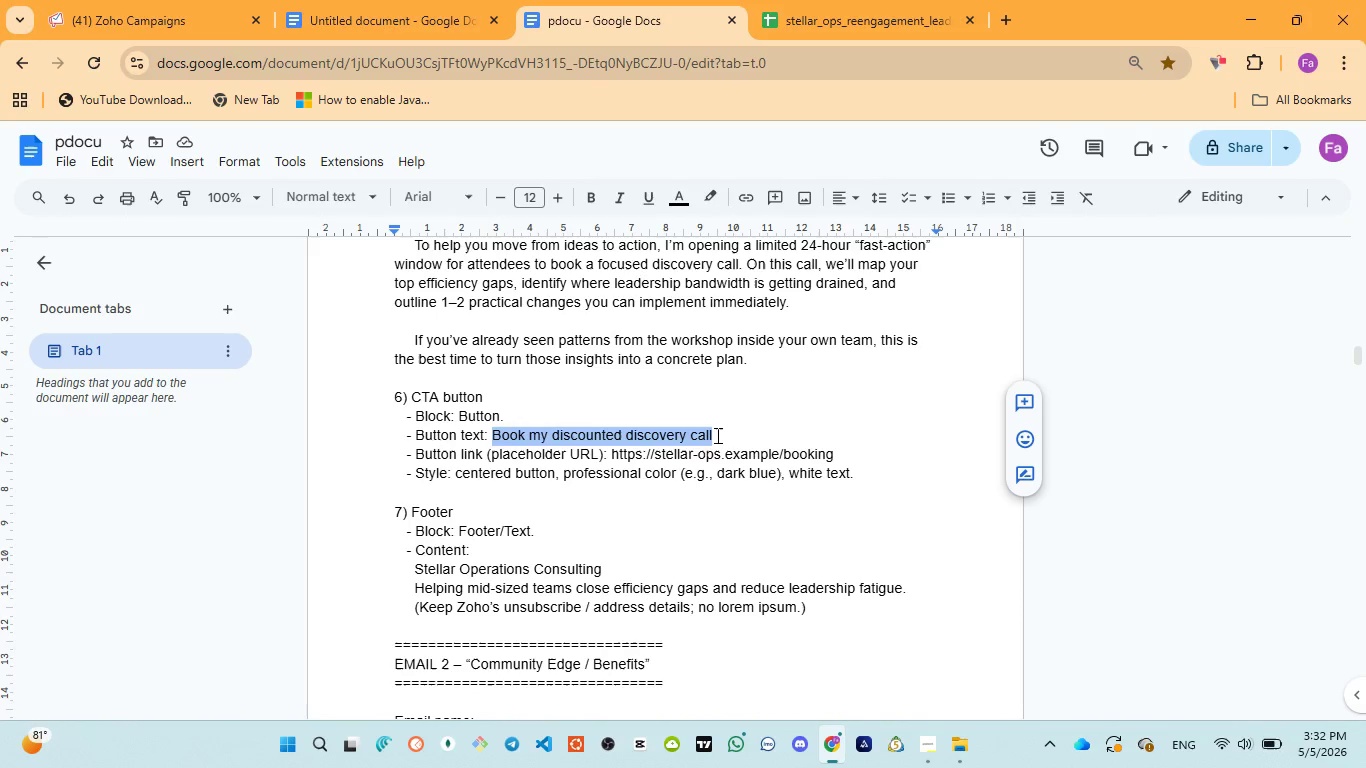 
key(Control+C)
 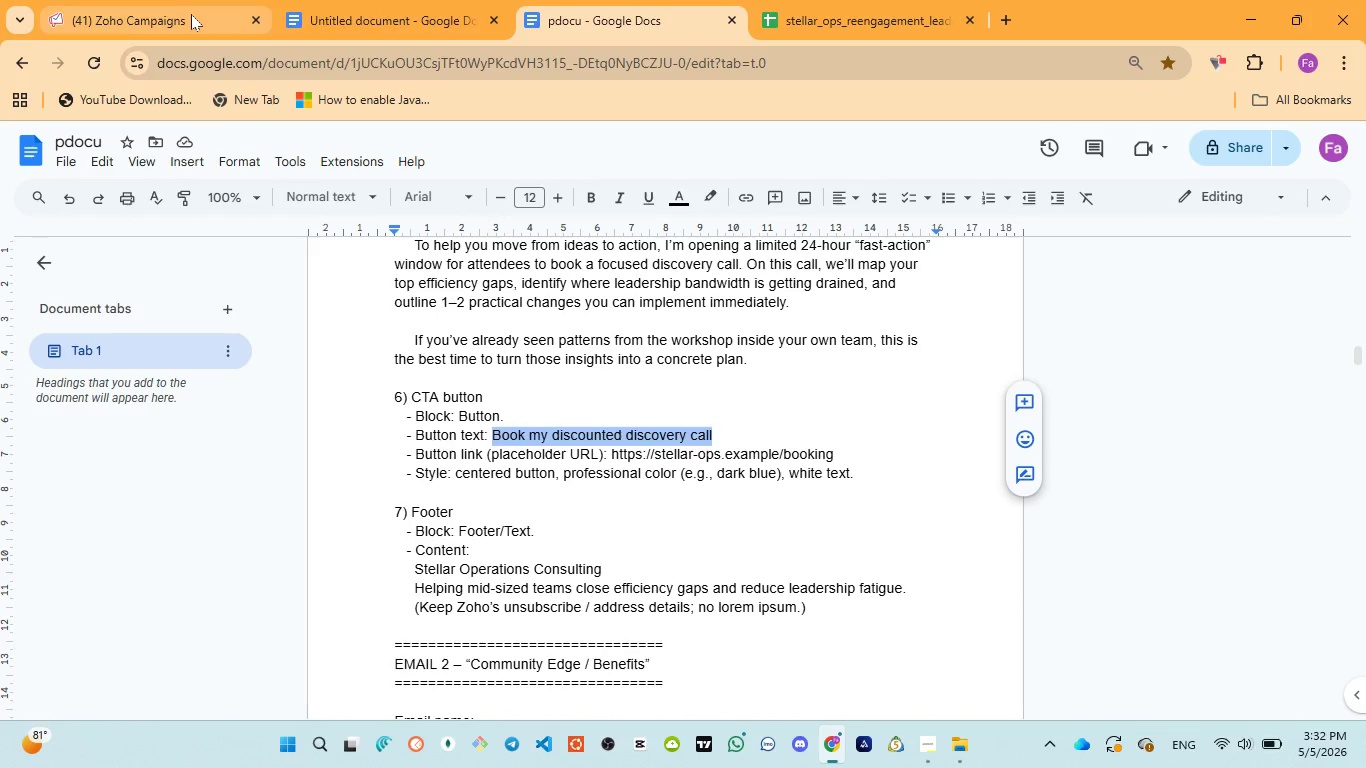 
left_click([188, 11])
 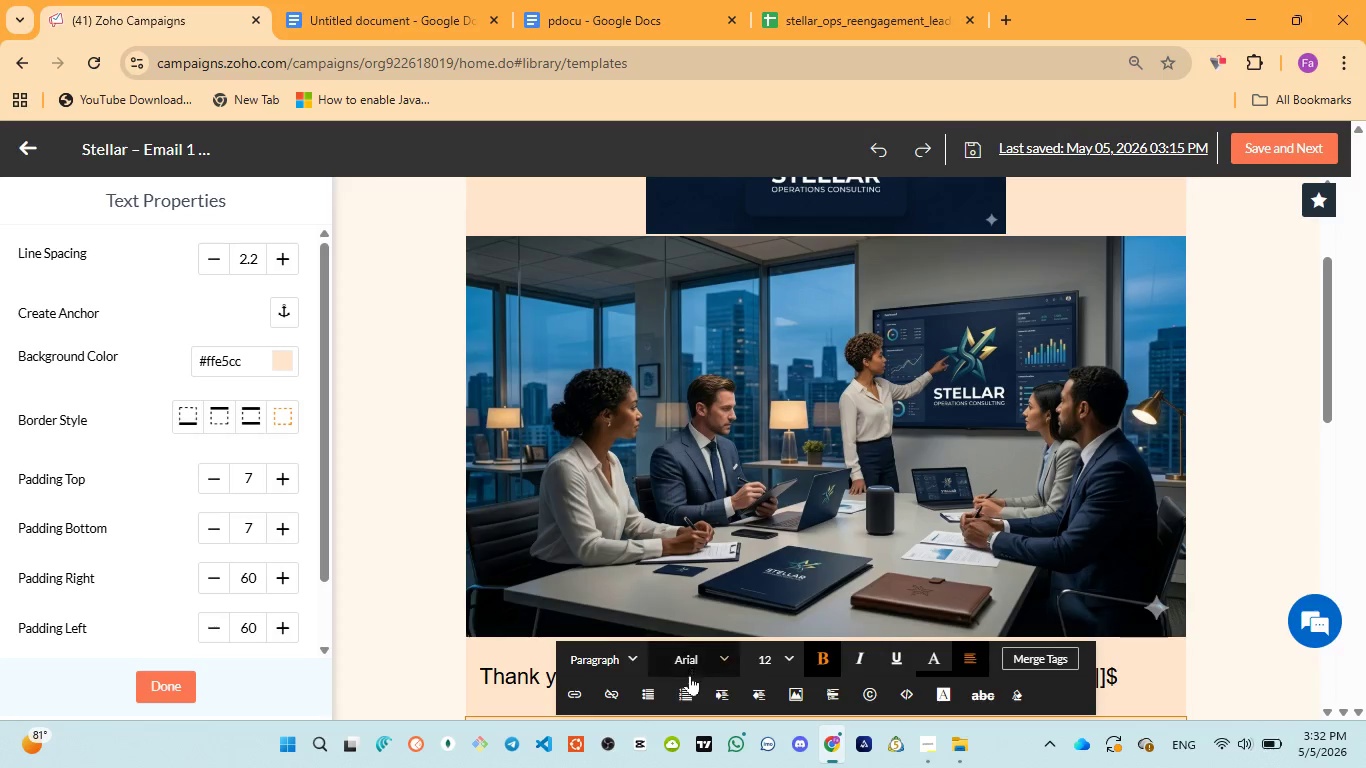 
scroll: coordinate [717, 534], scroll_direction: down, amount: 11.0
 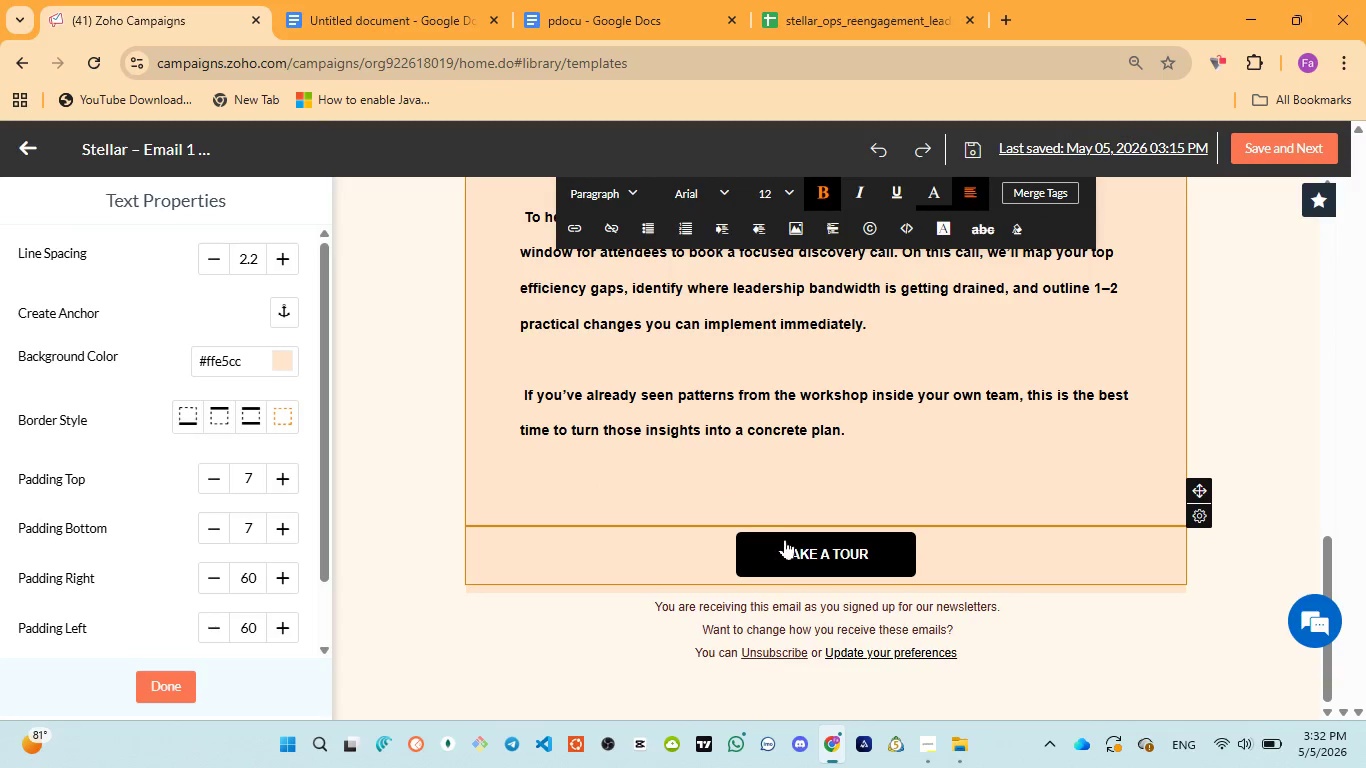 
left_click([785, 539])
 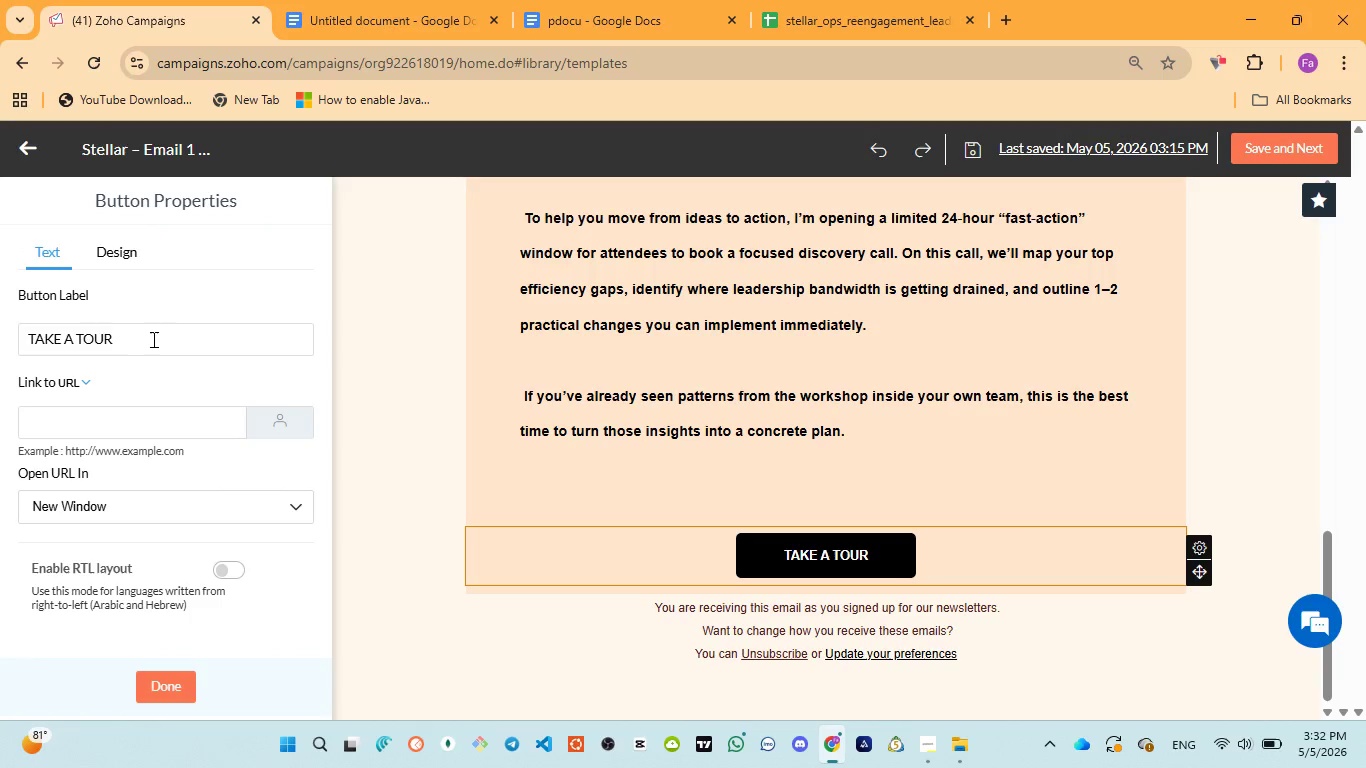 
left_click([152, 339])
 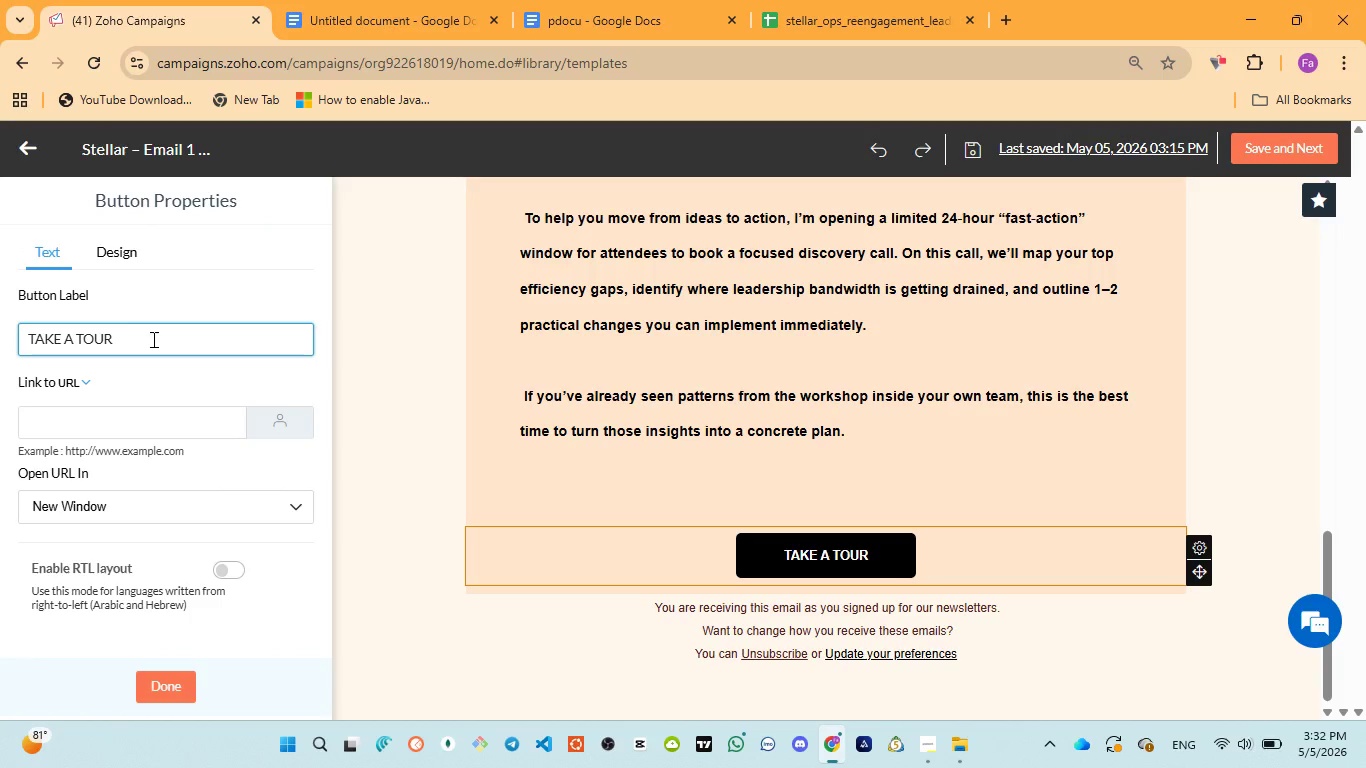 
key(Control+ControlLeft)
 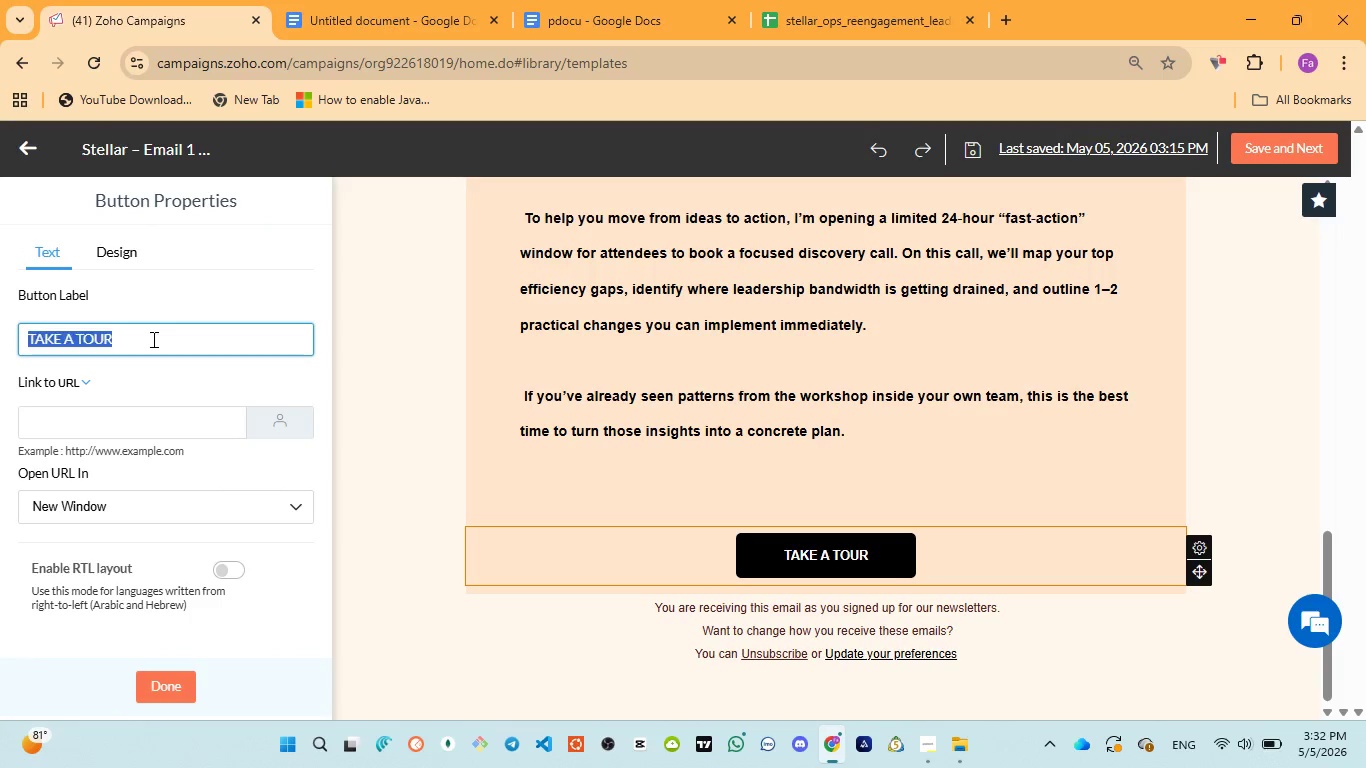 
key(Control+A)
 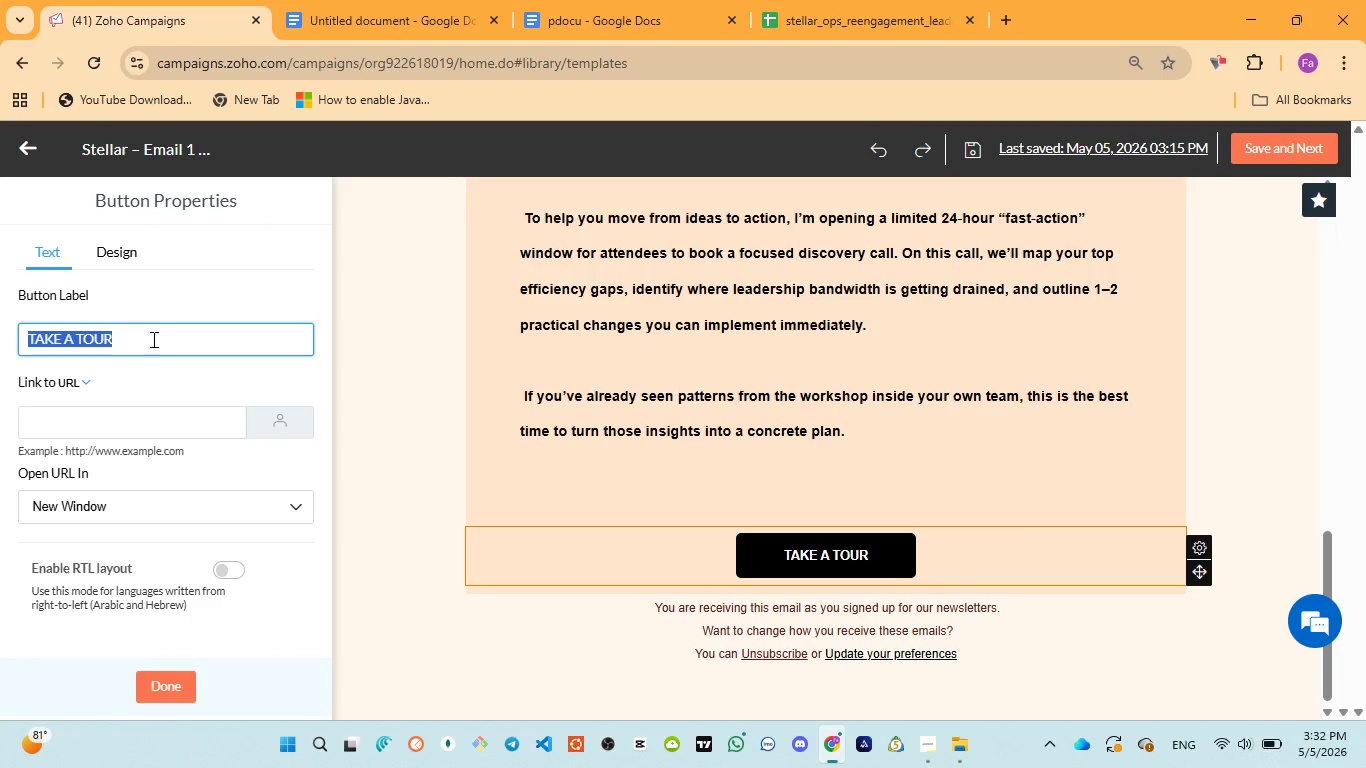 
type(Book my discount call)
 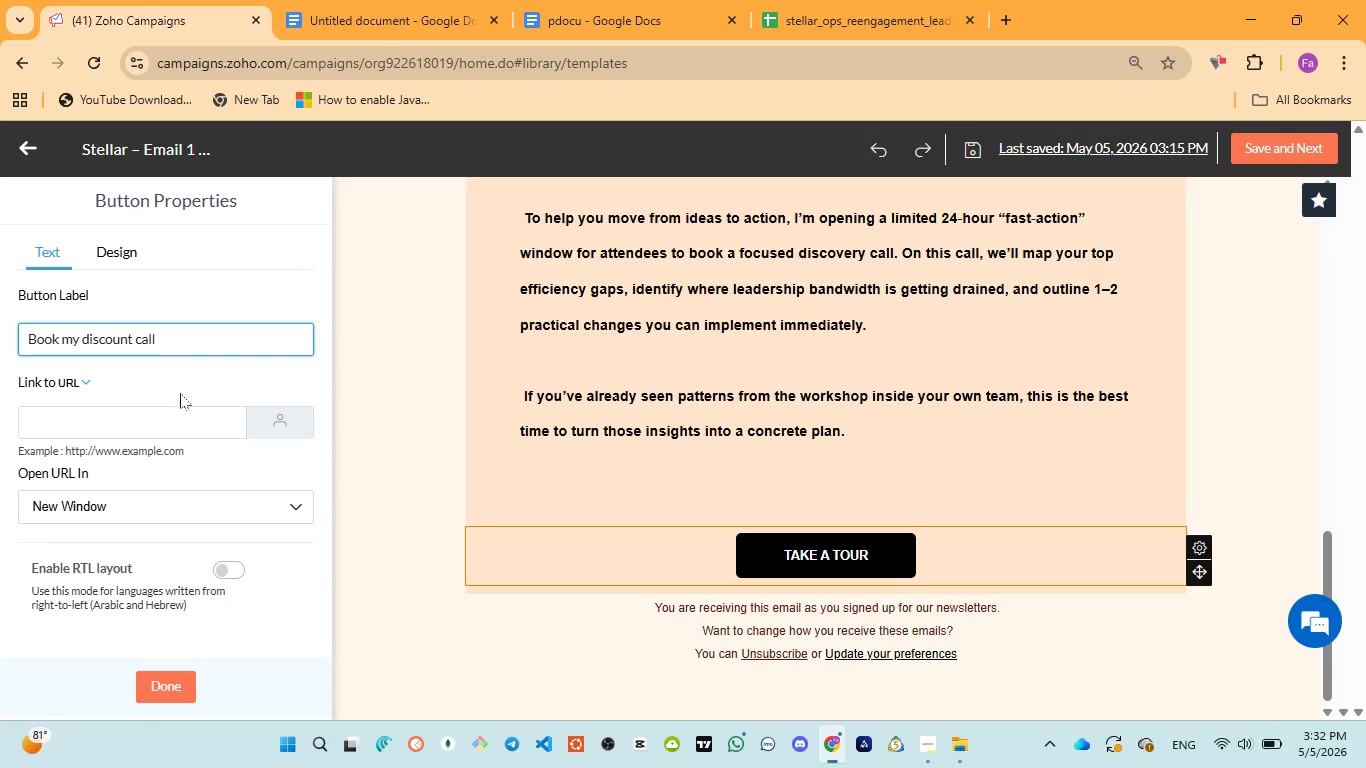 
key(Control+A)
 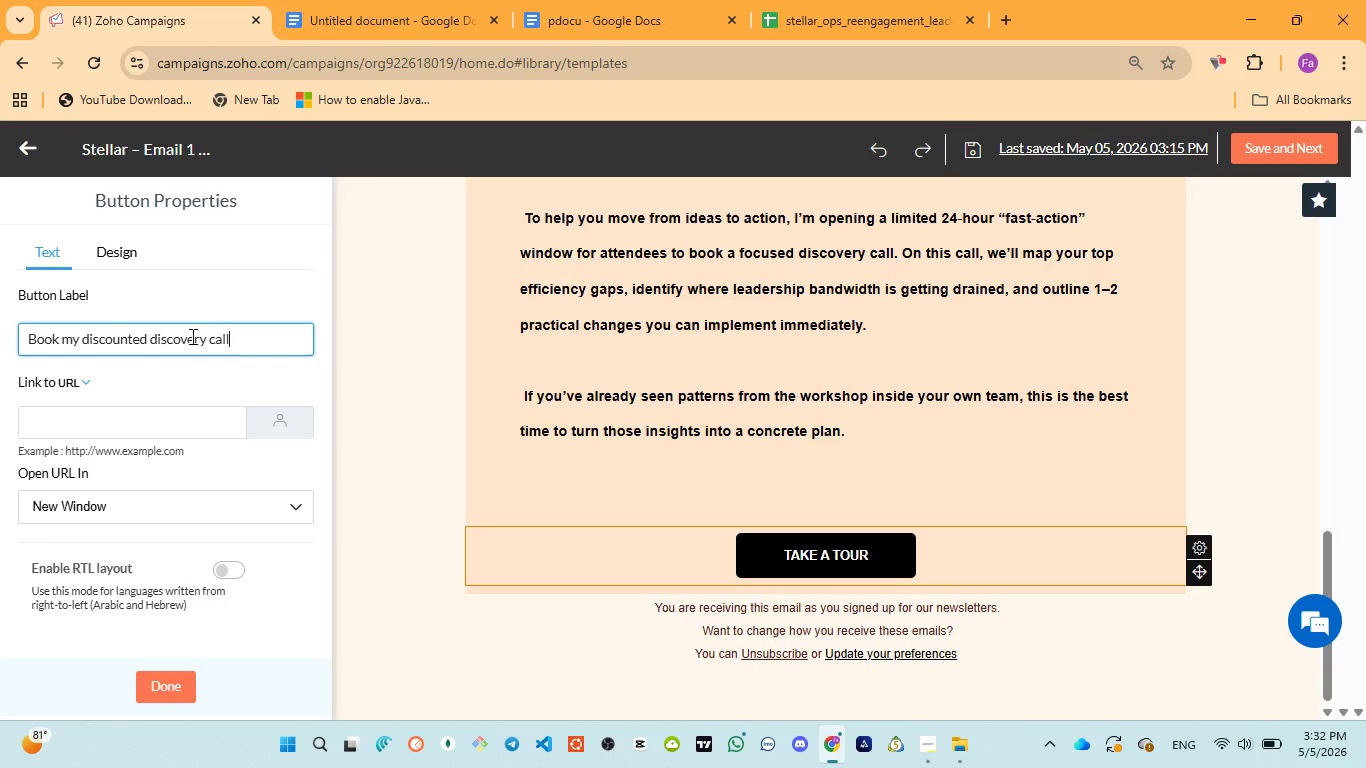 
key(Control+V)
 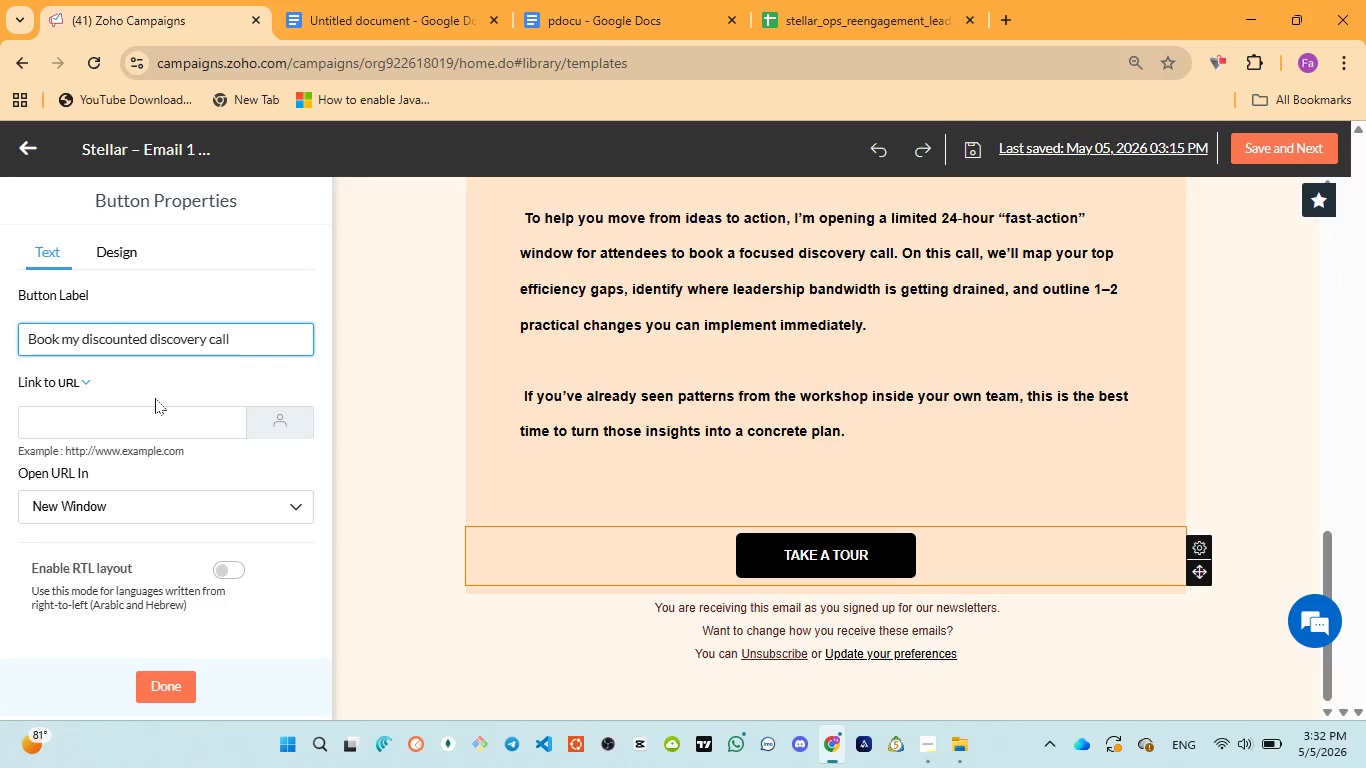 
mouse_move([164, 439])
 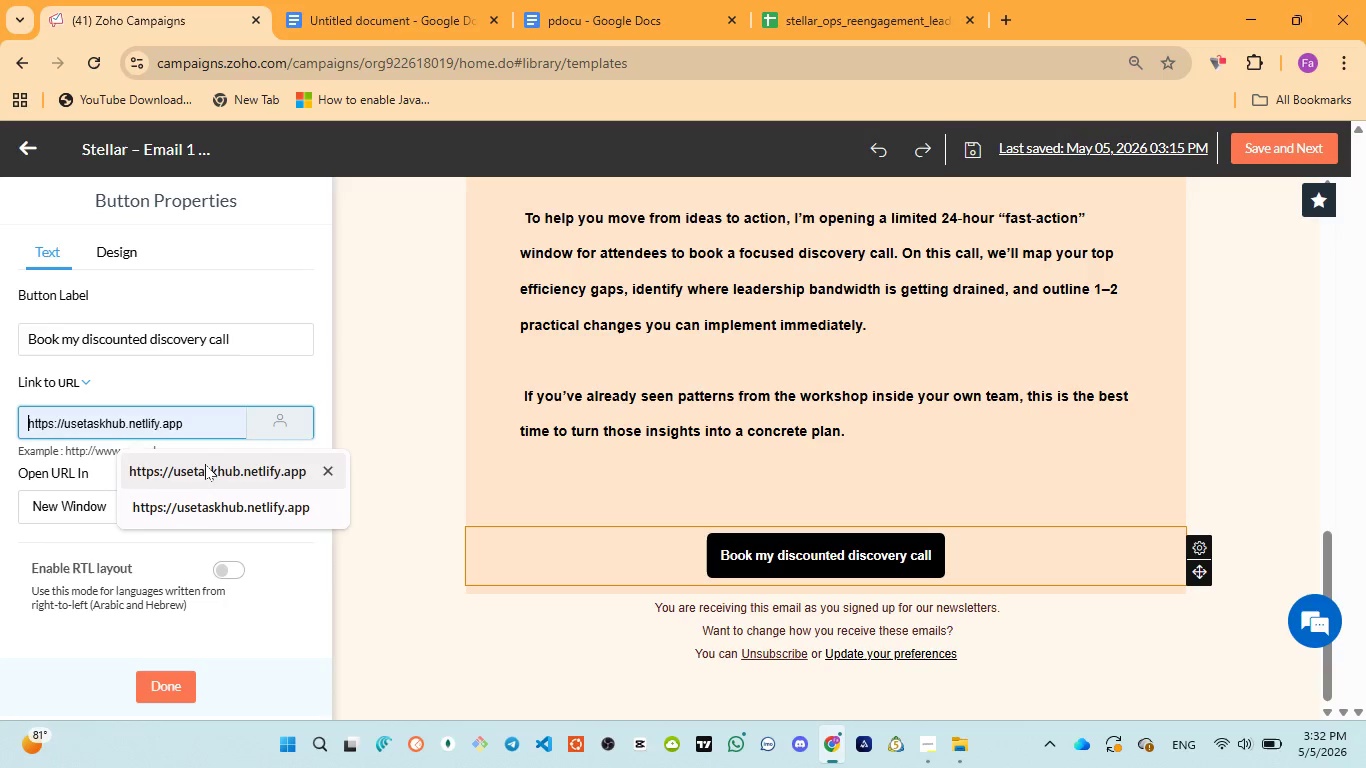 
left_click([206, 466])
 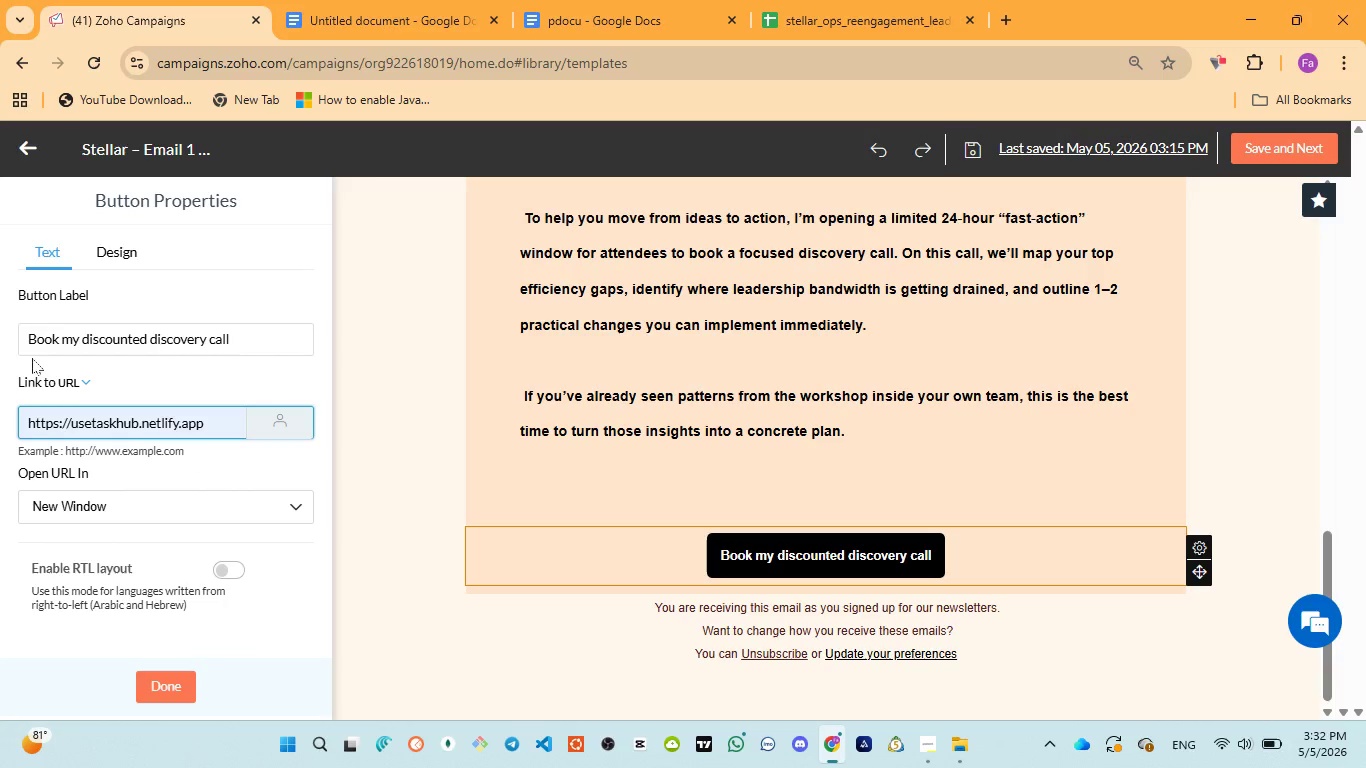 
wait(5.22)
 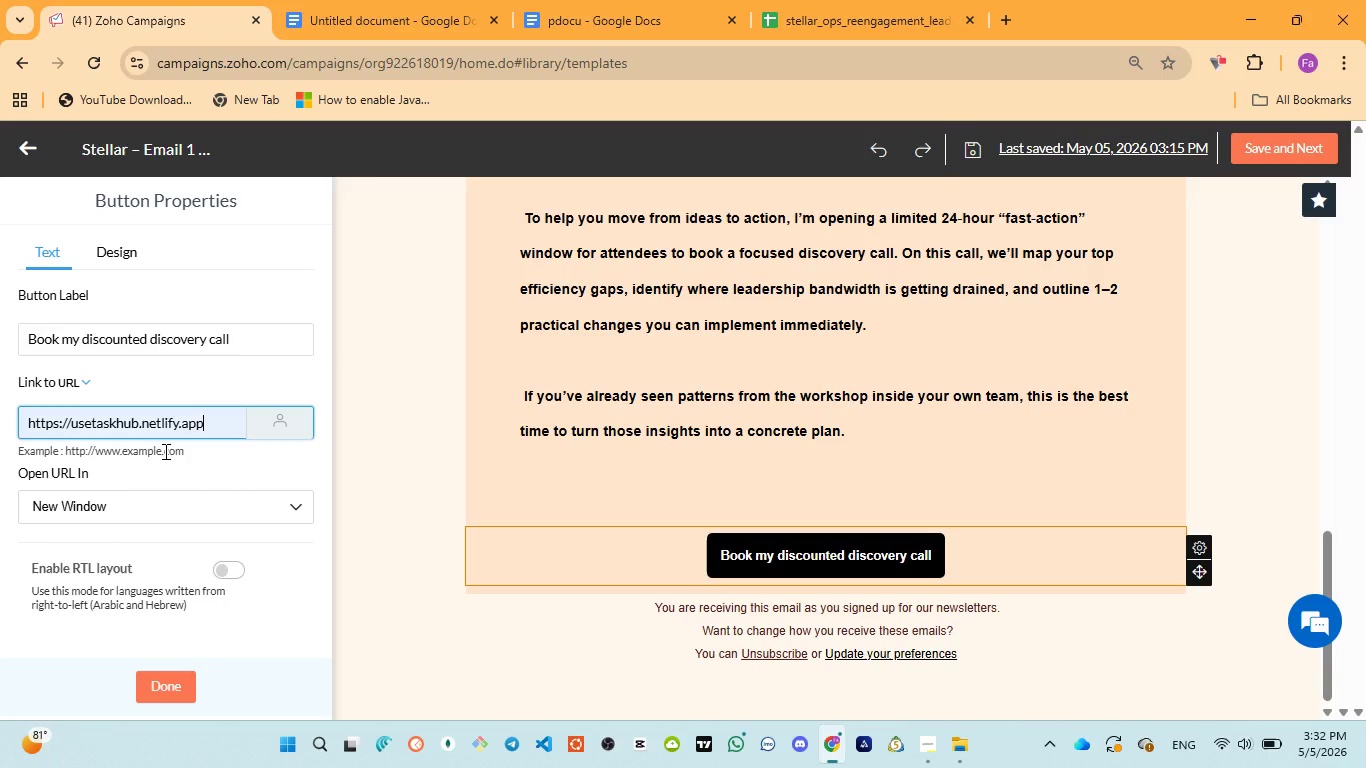 
left_click([32, 332])
 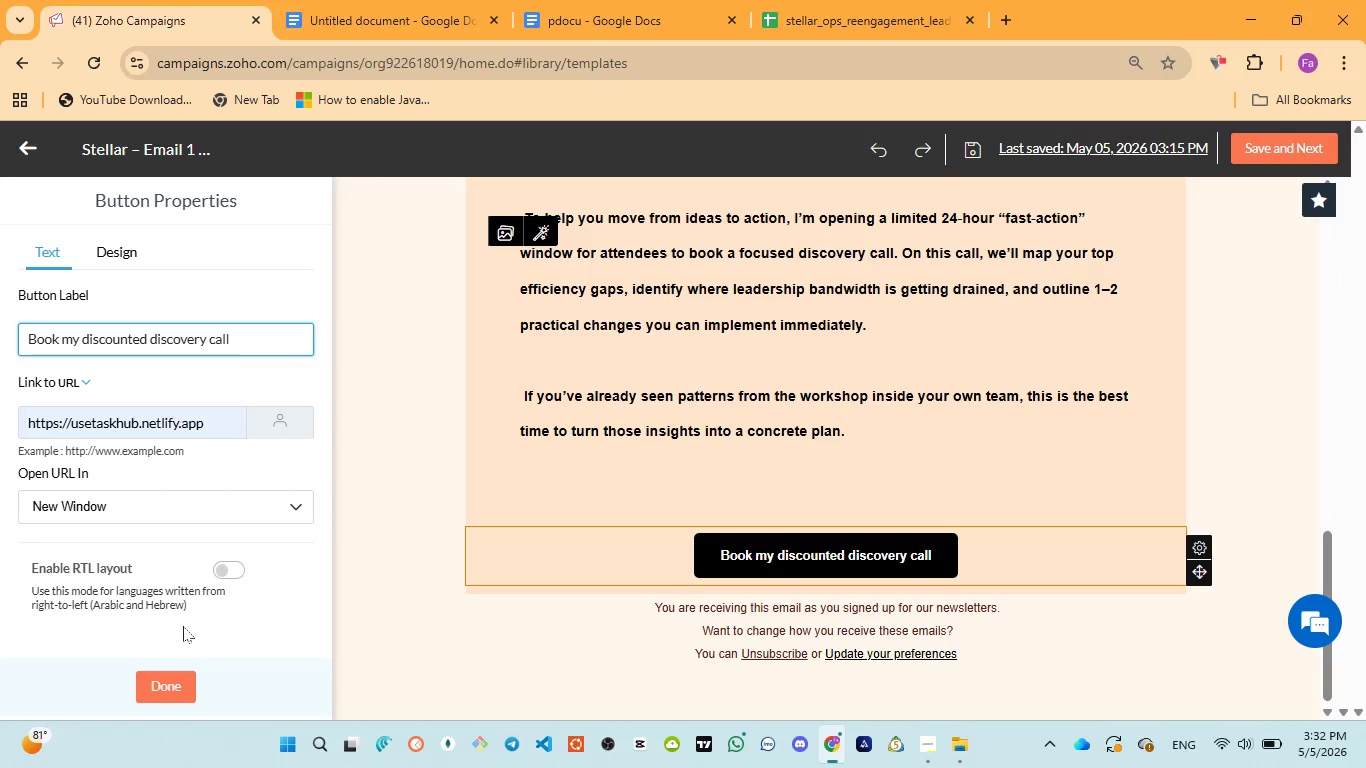 
left_click([169, 677])
 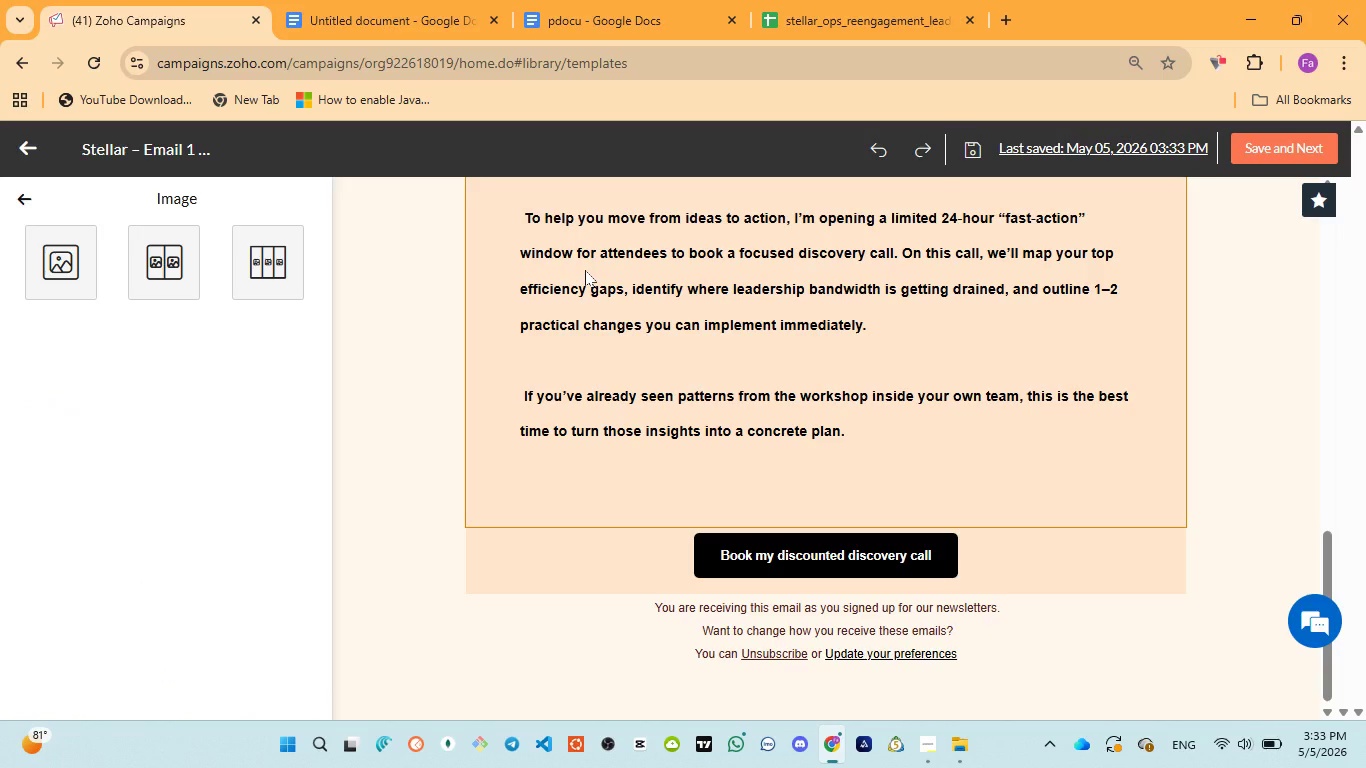 
wait(10.47)
 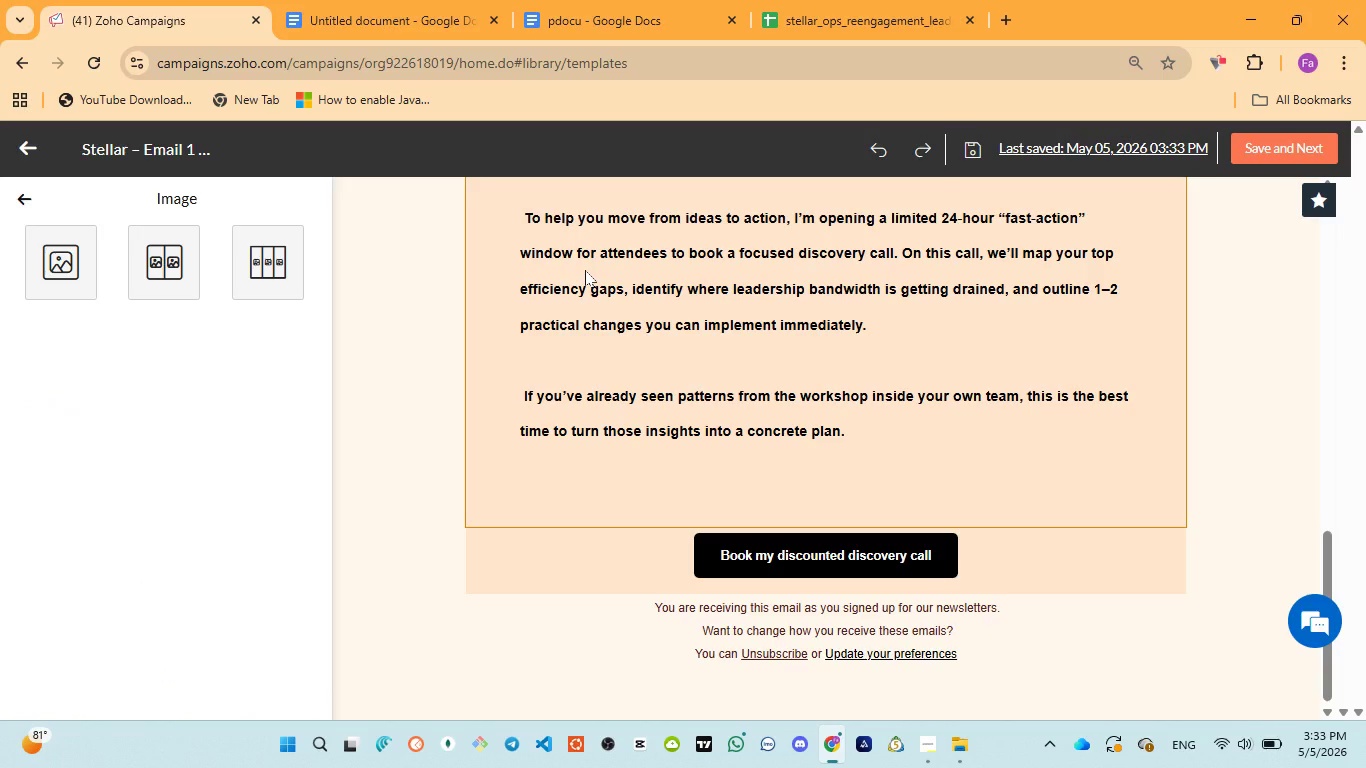 
left_click([597, 17])
 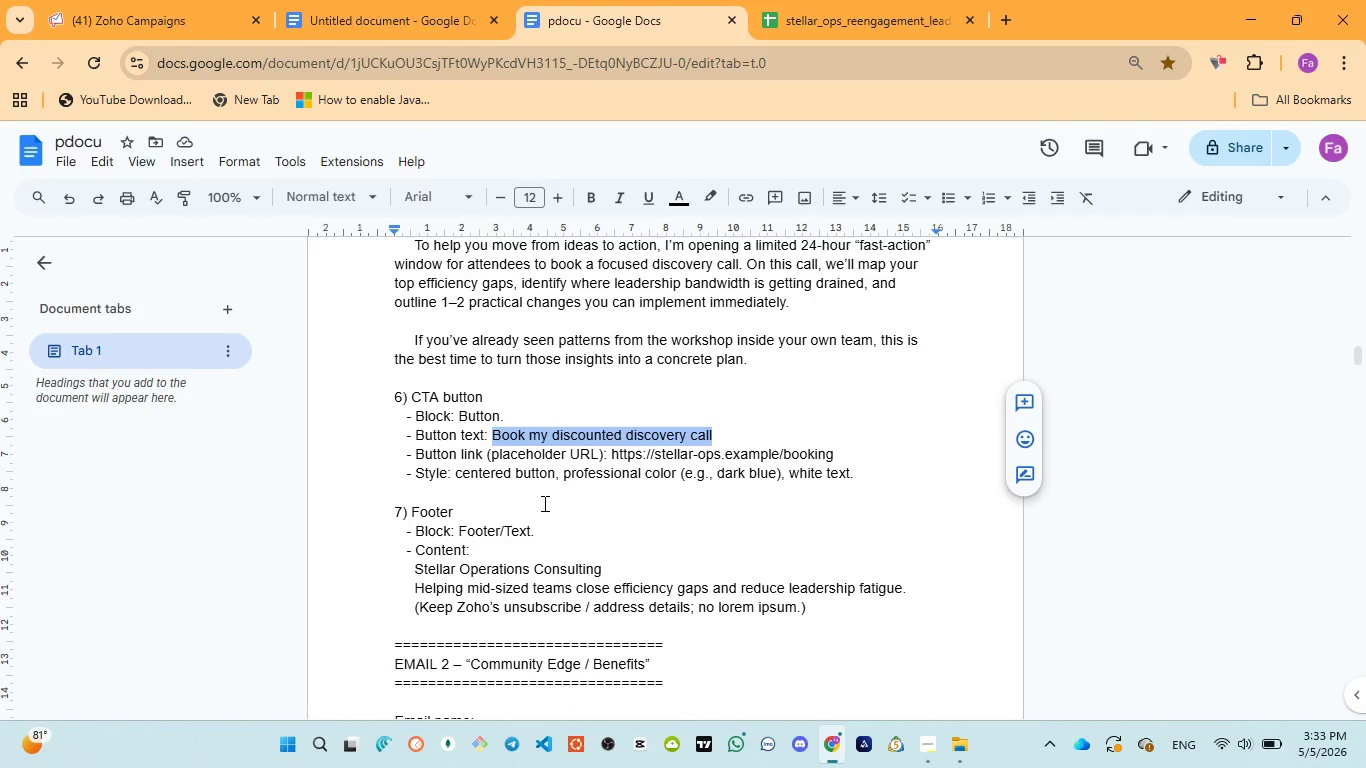 
scroll: coordinate [543, 503], scroll_direction: down, amount: 1.0
 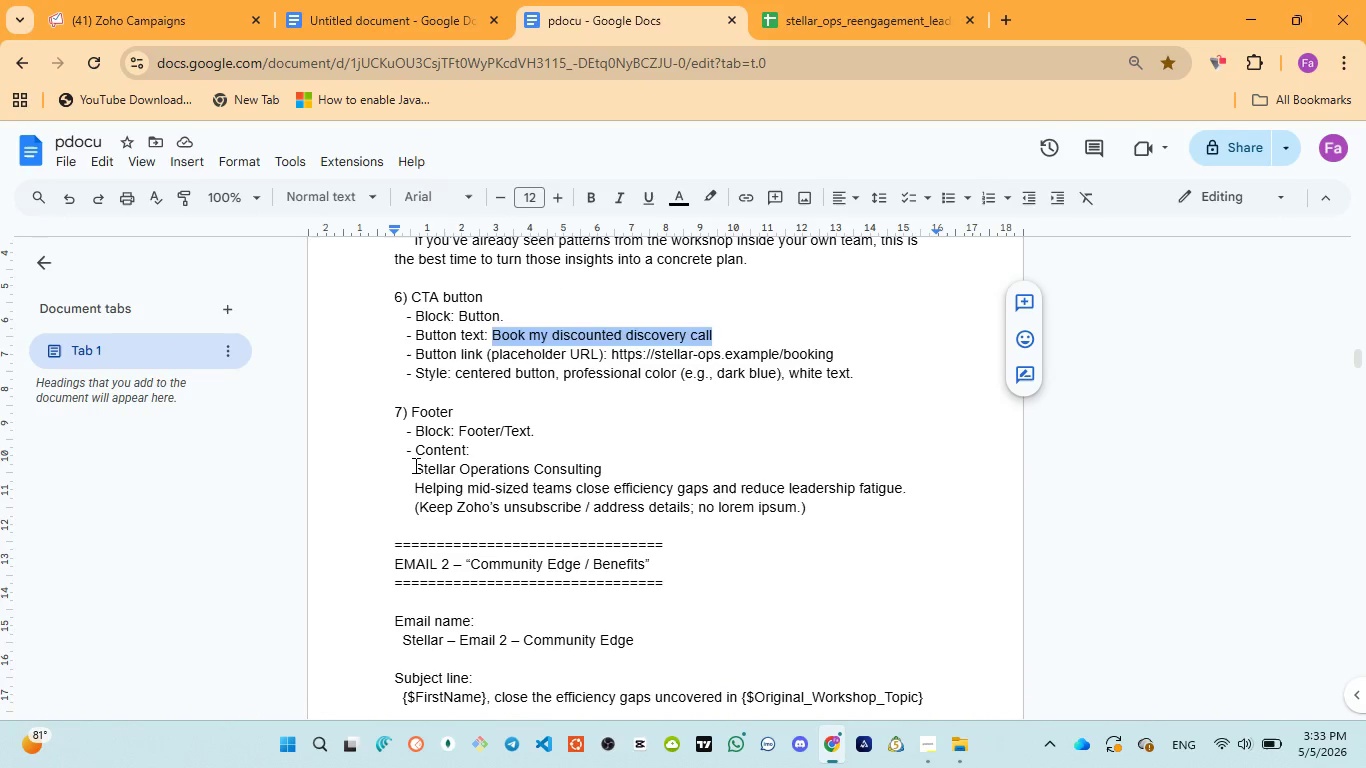 
left_click_drag(start_coordinate=[416, 464], to_coordinate=[910, 487])
 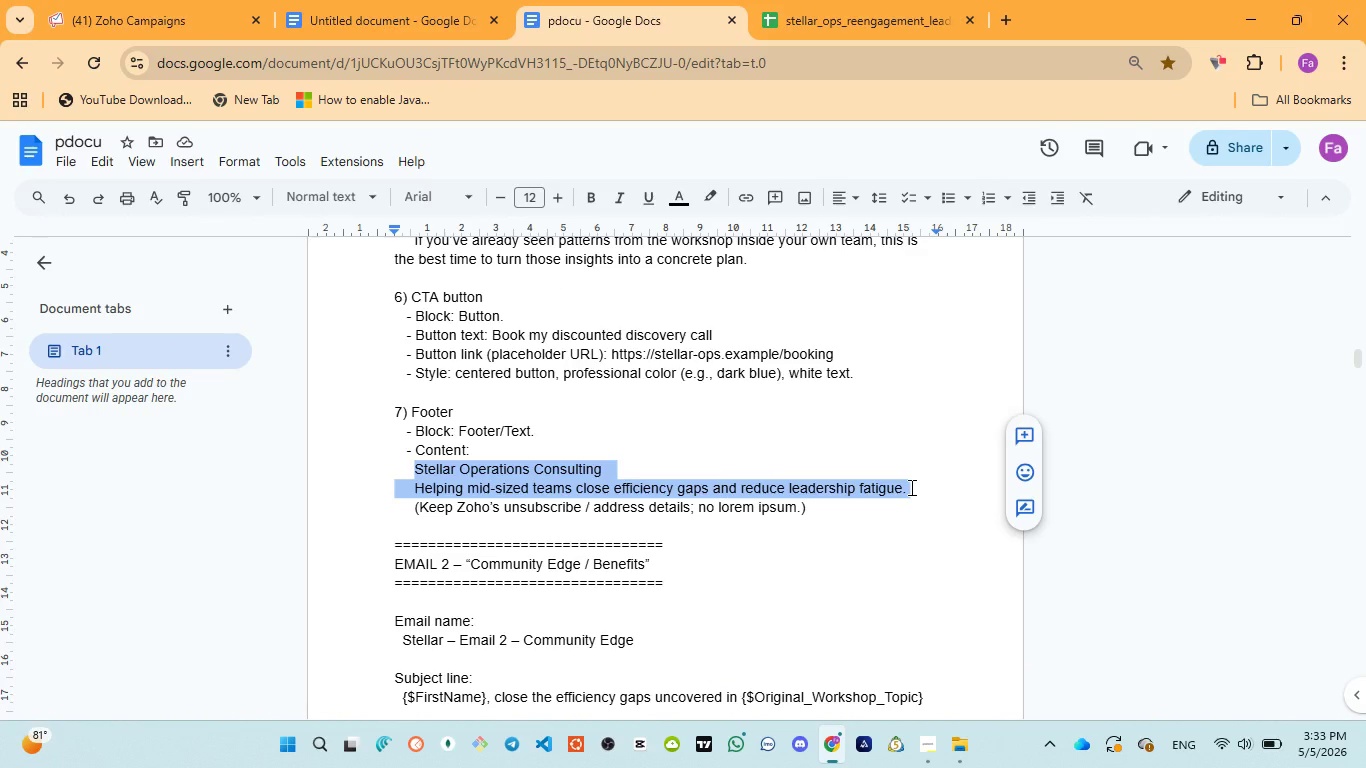 
key(Control+C)
 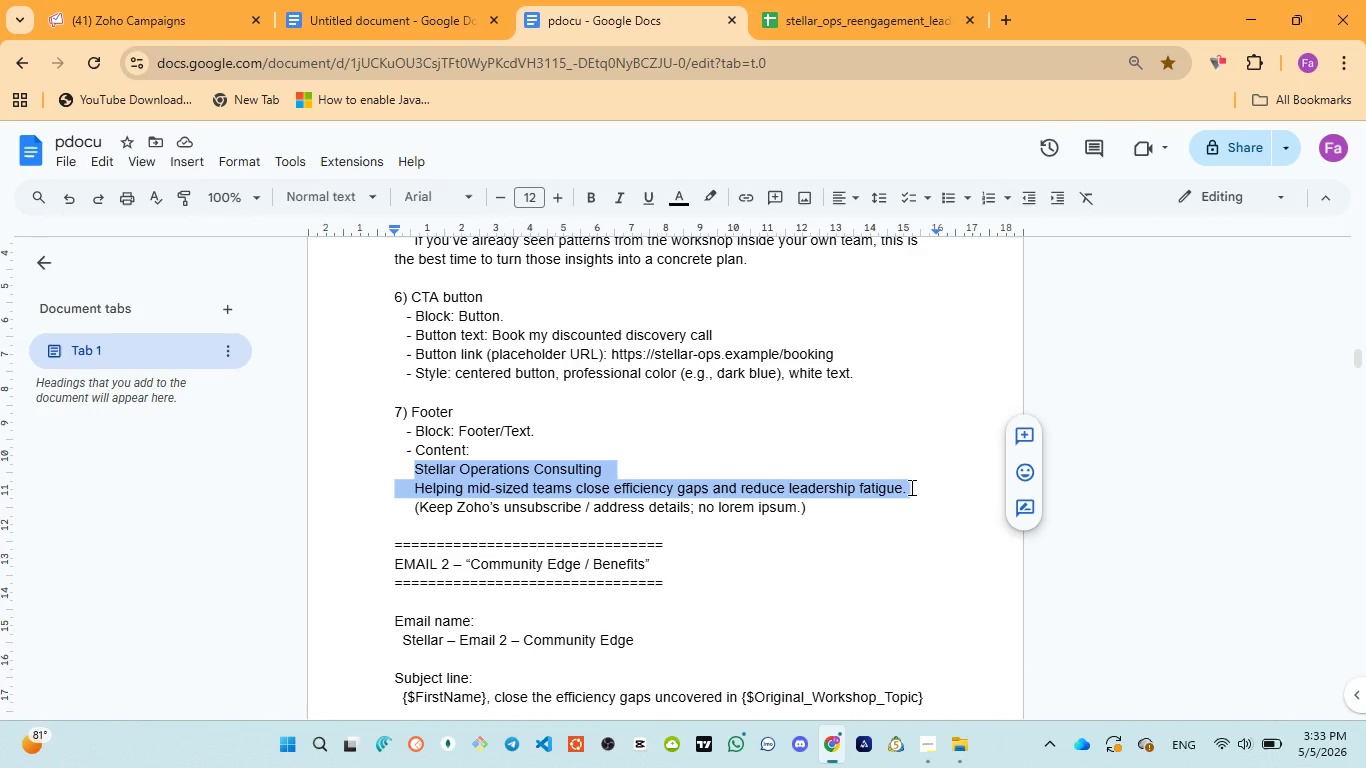 
hold_key(key=C, duration=0.31)
 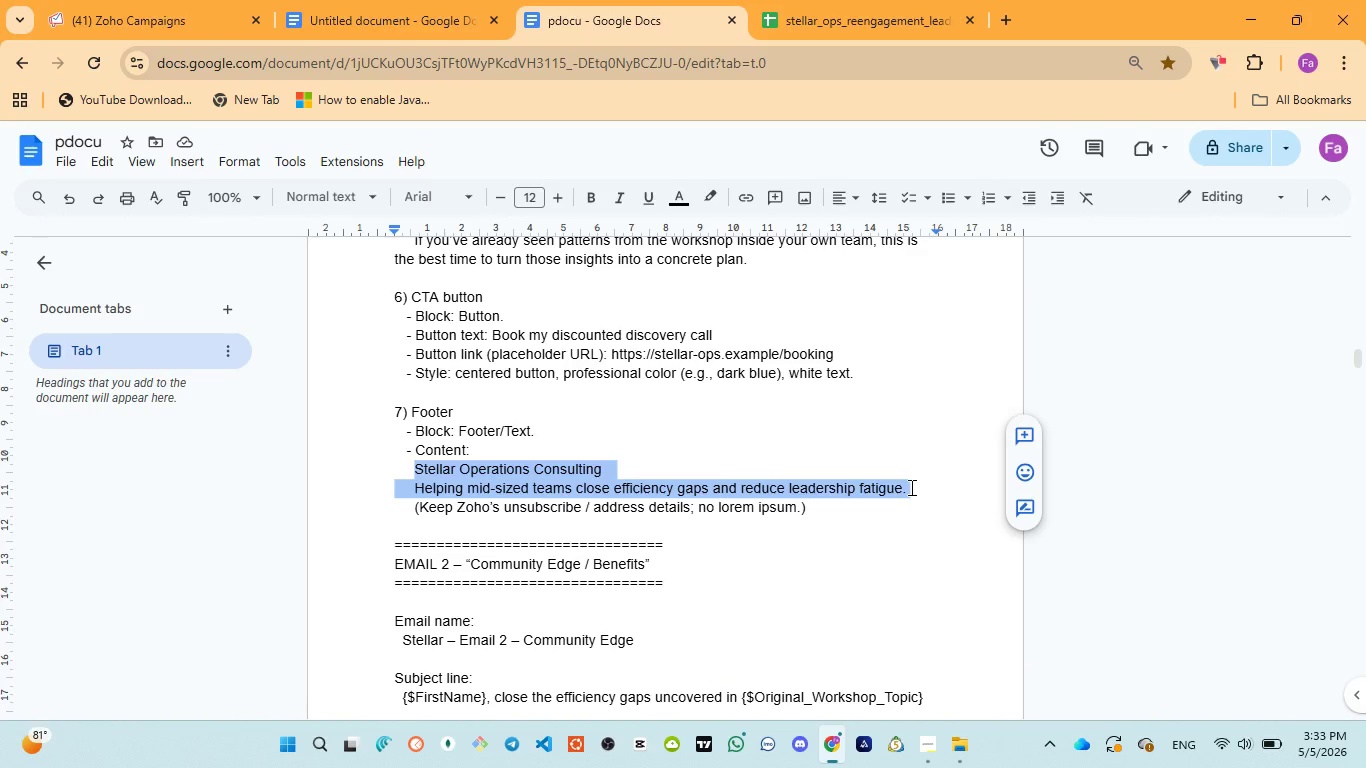 
key(Control+C)
 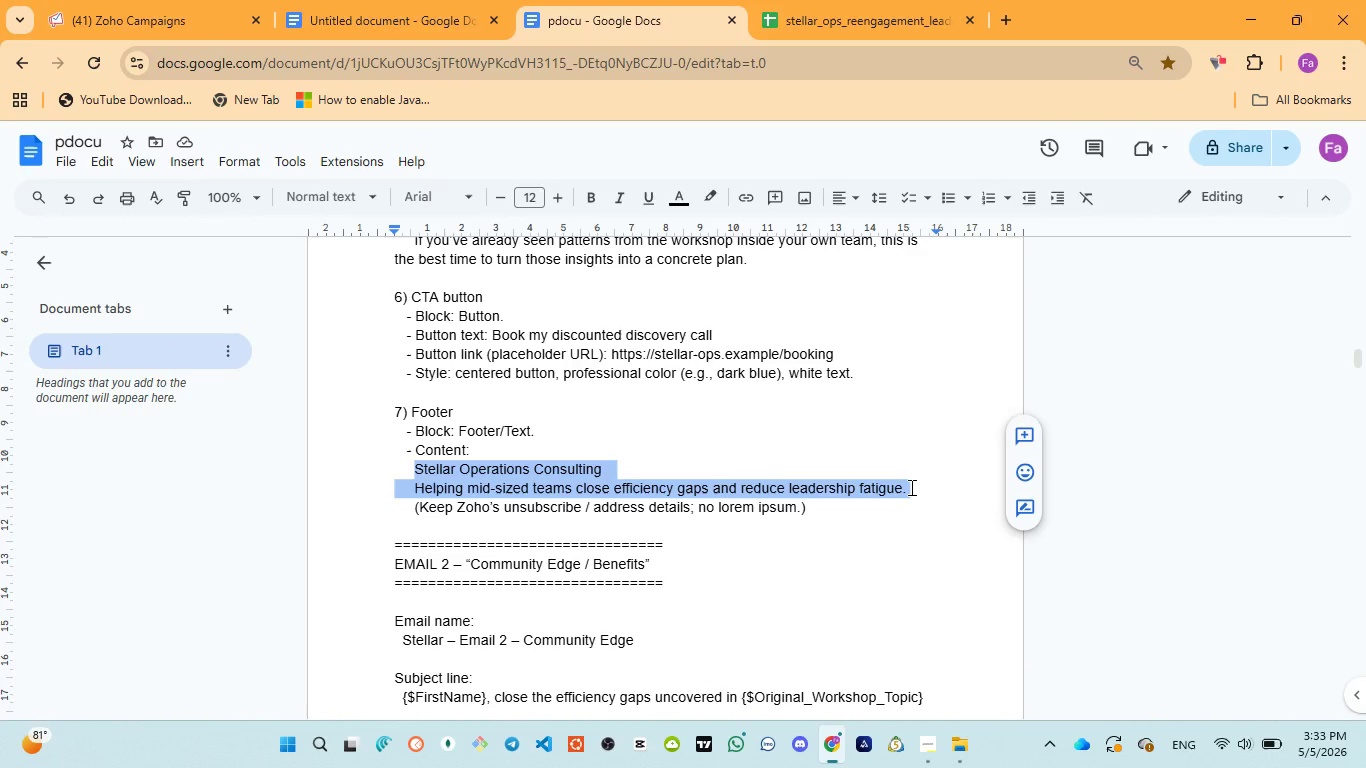 
key(Control+C)
 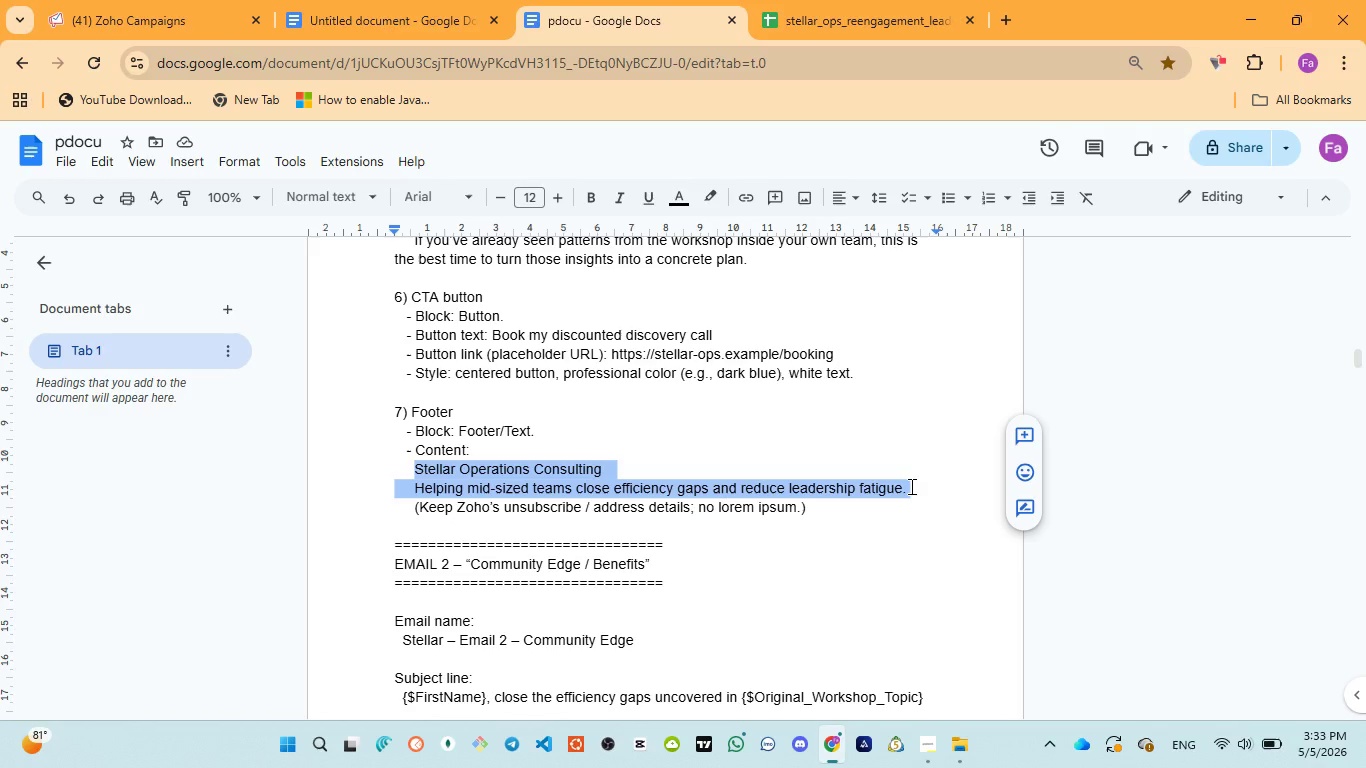 
wait(10.02)
 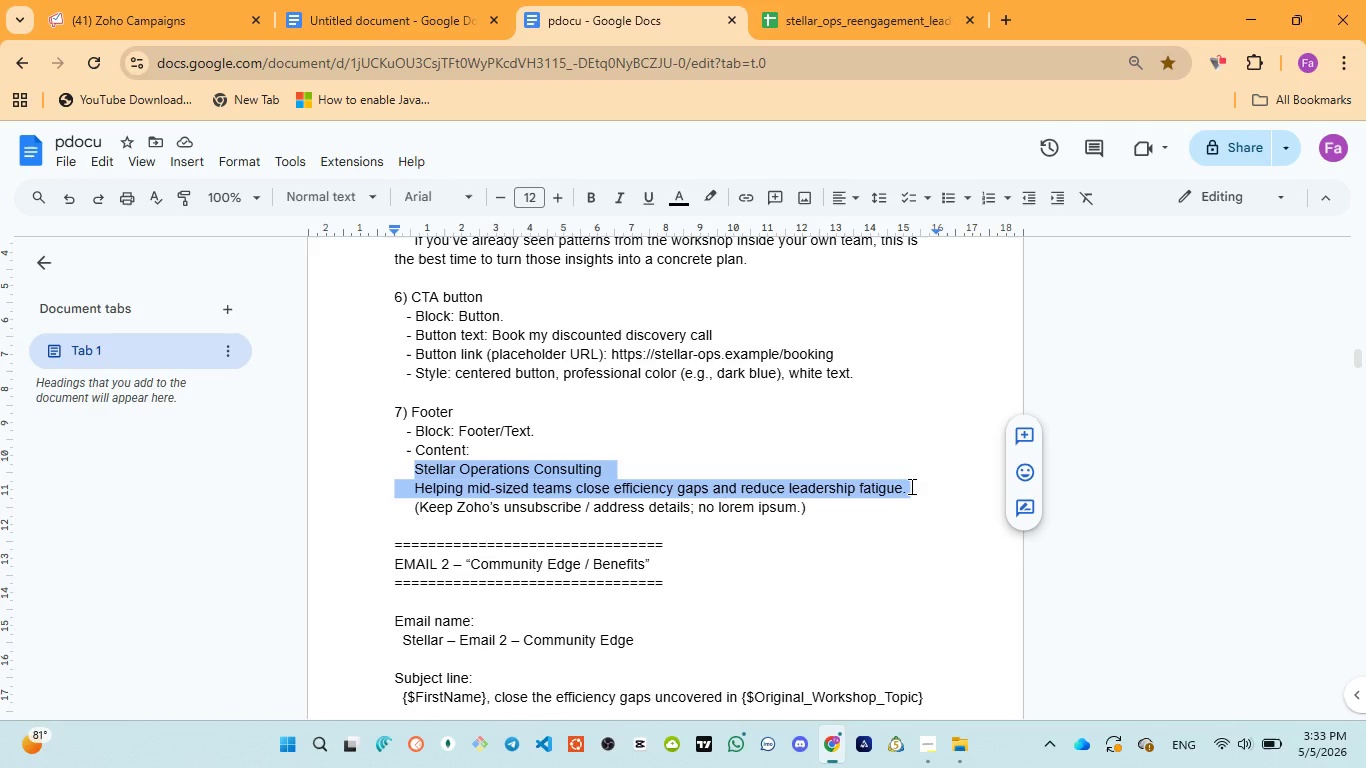 
left_click([656, 606])
 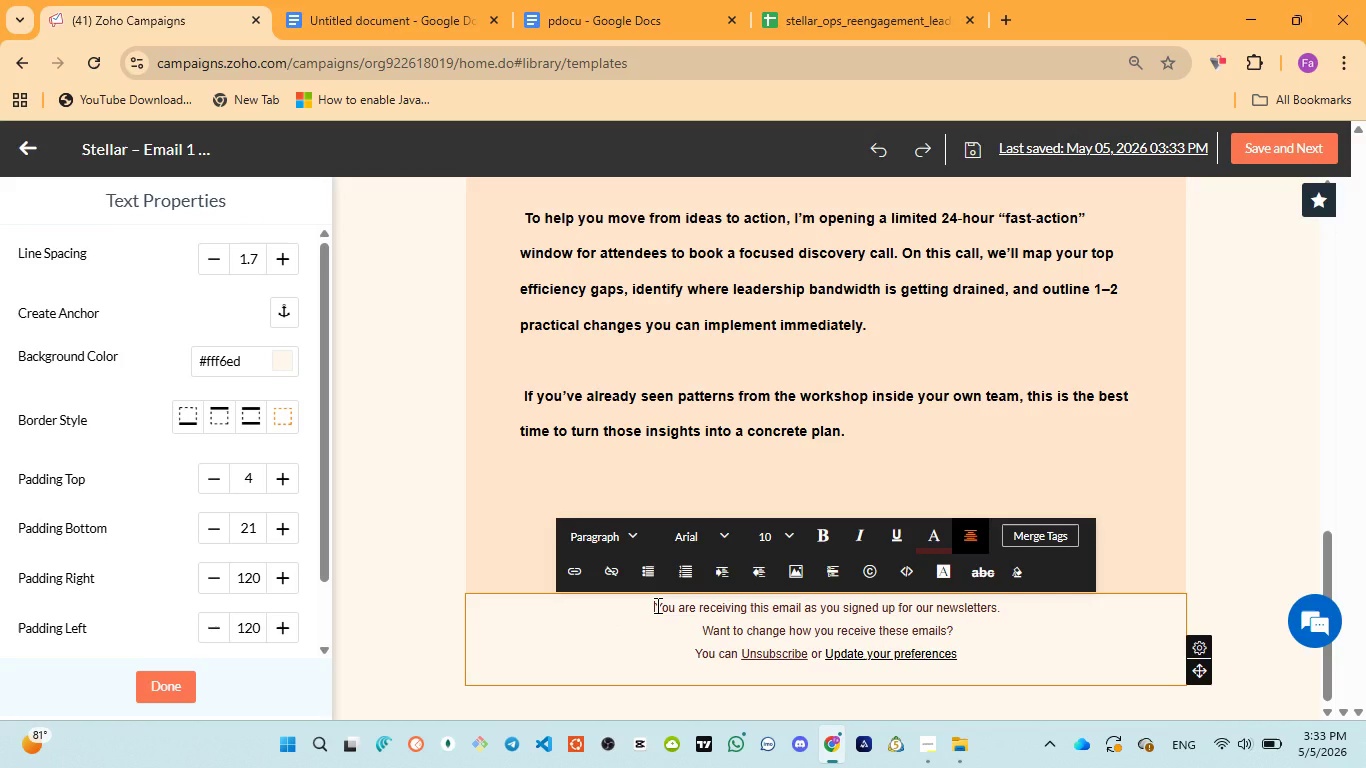 
key(Enter)
 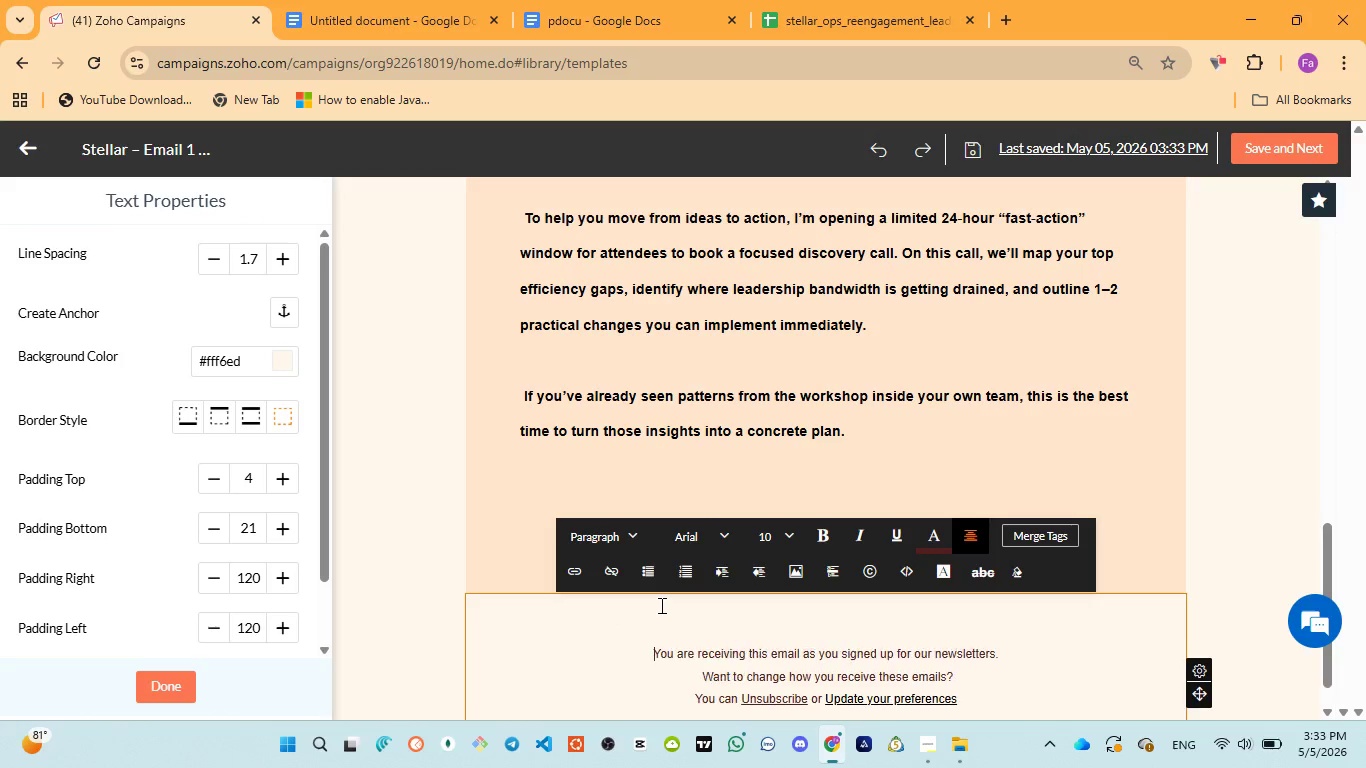 
key(Enter)
 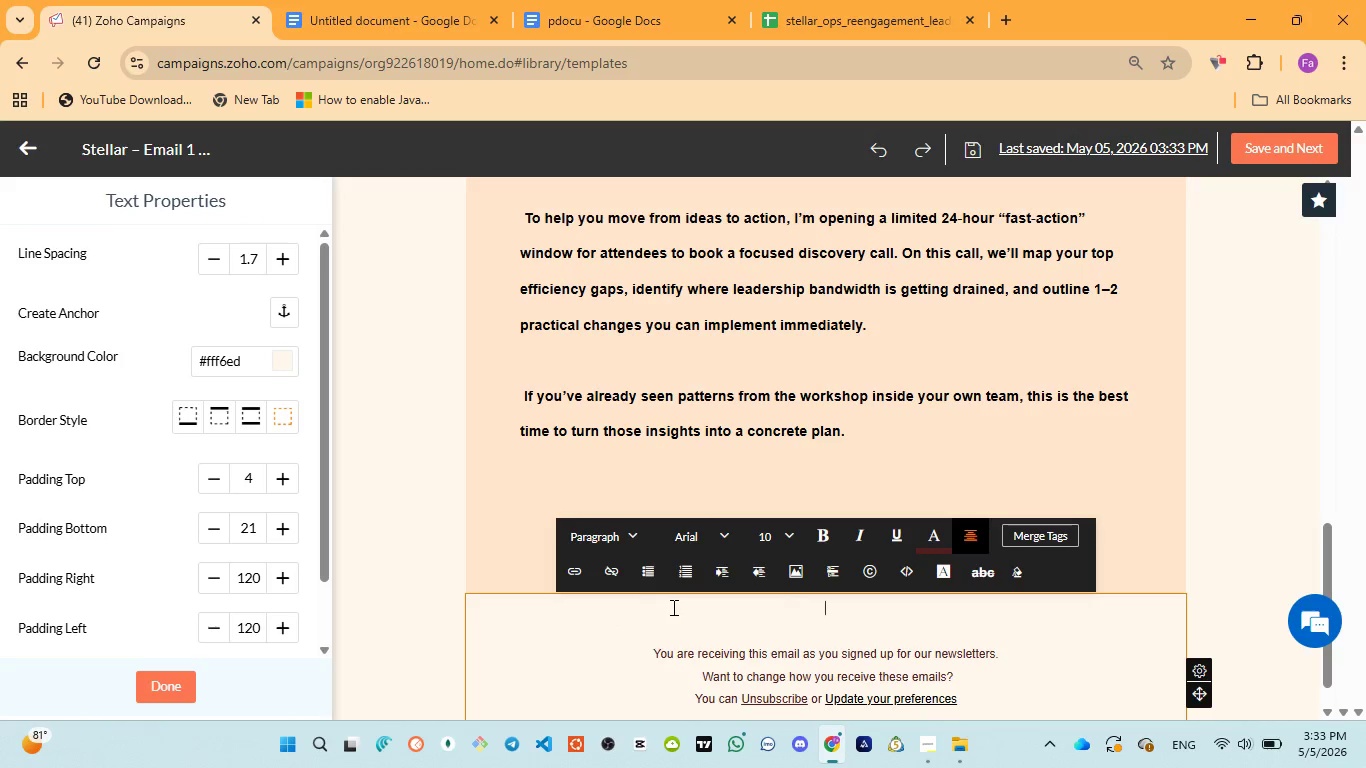 
left_click([672, 607])
 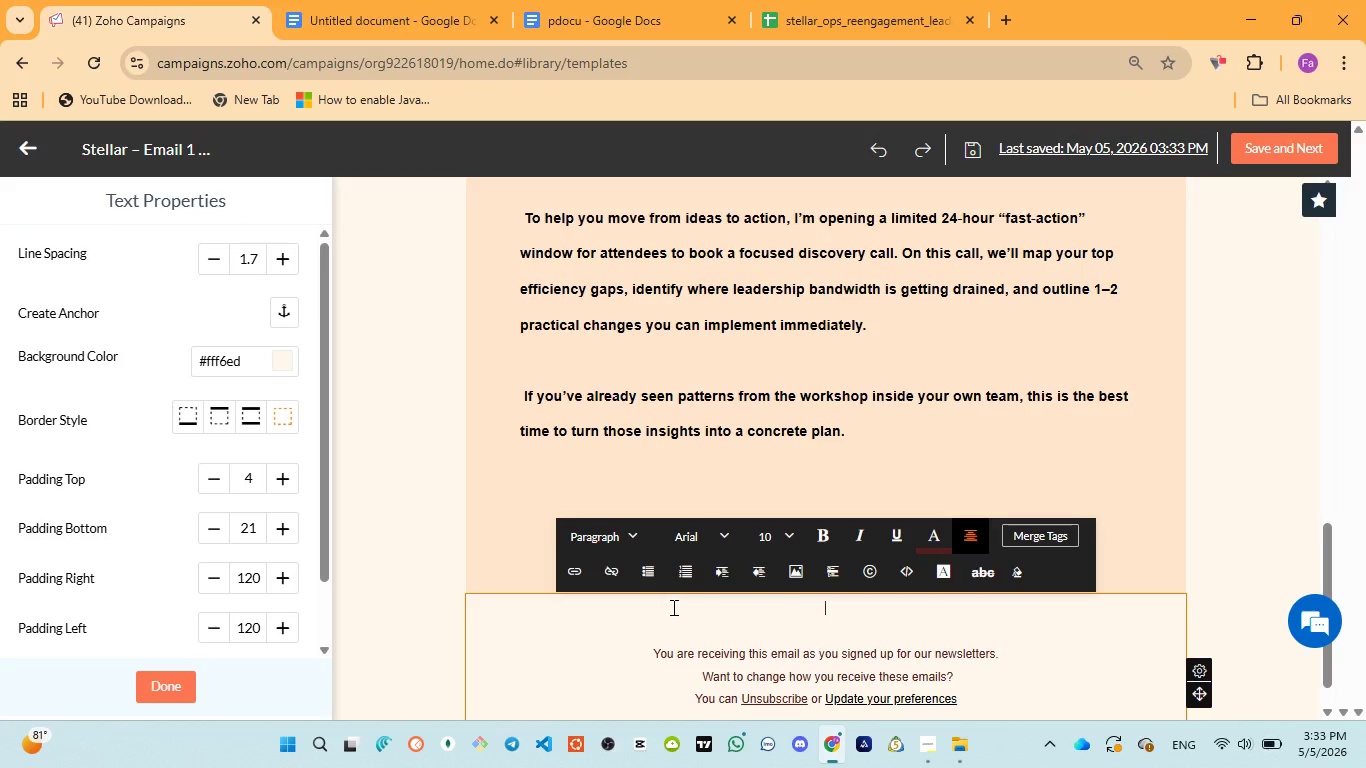 
type(Stellar operations consulting)
 